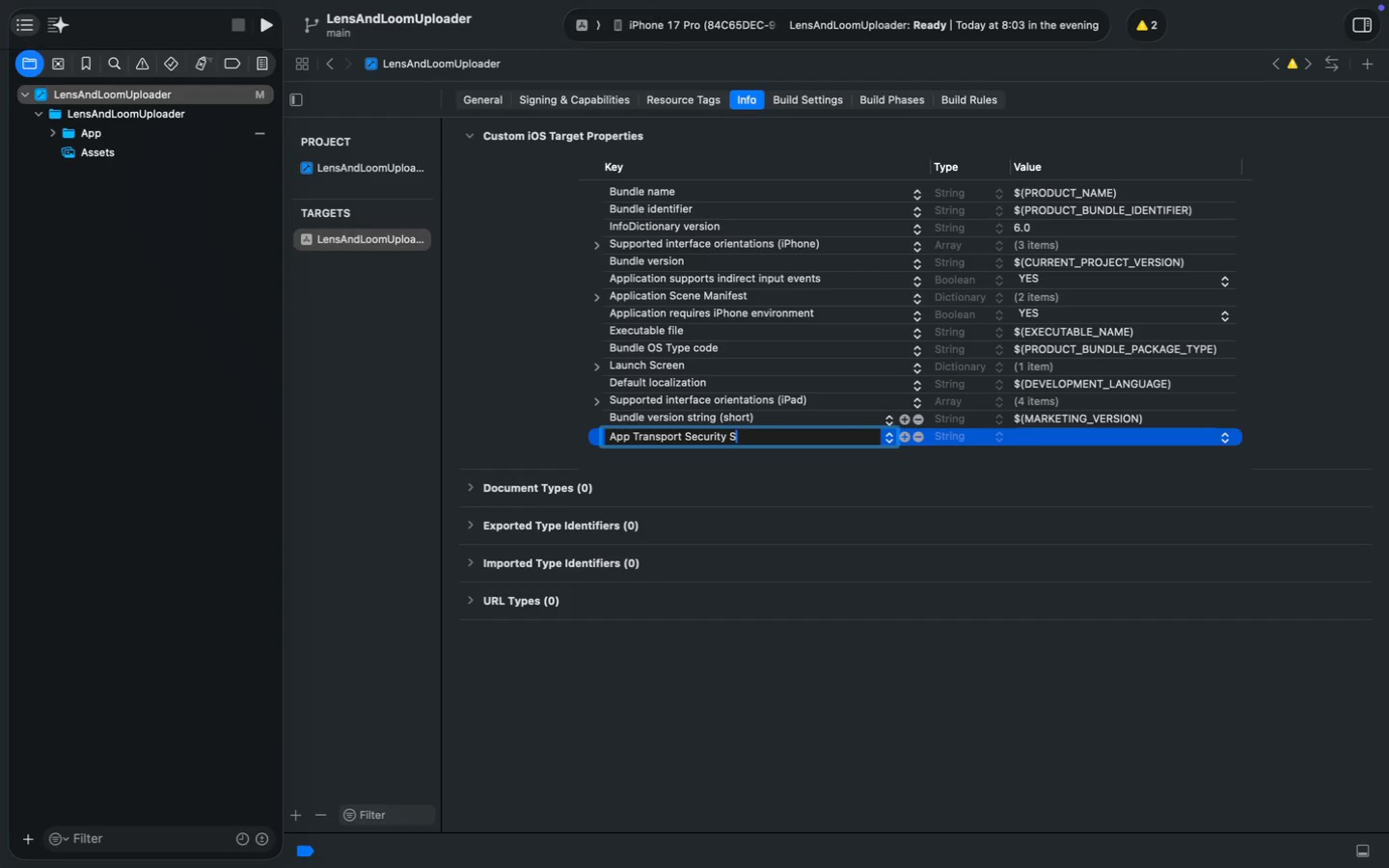 
key(Backspace)
 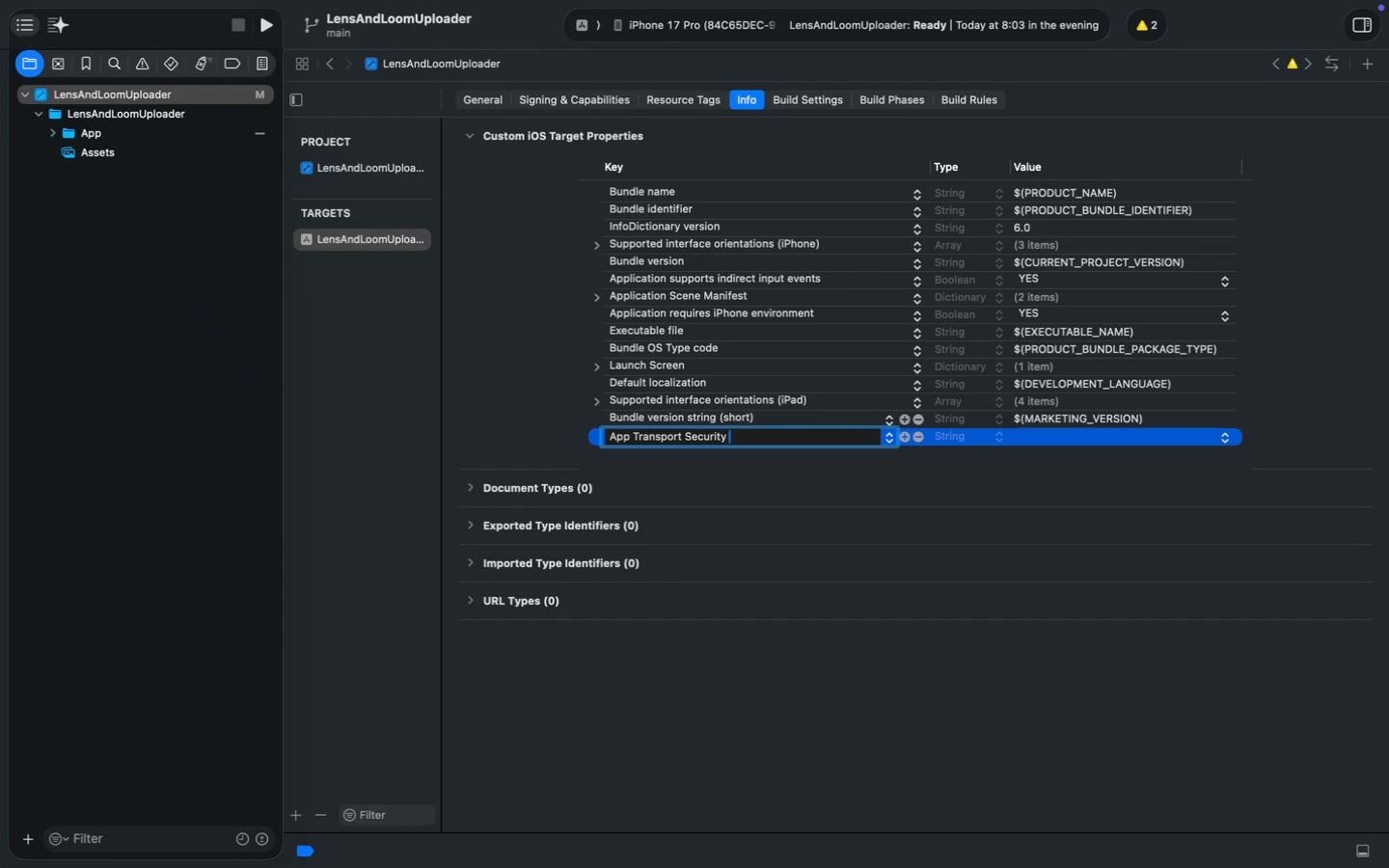 
key(Backspace)
 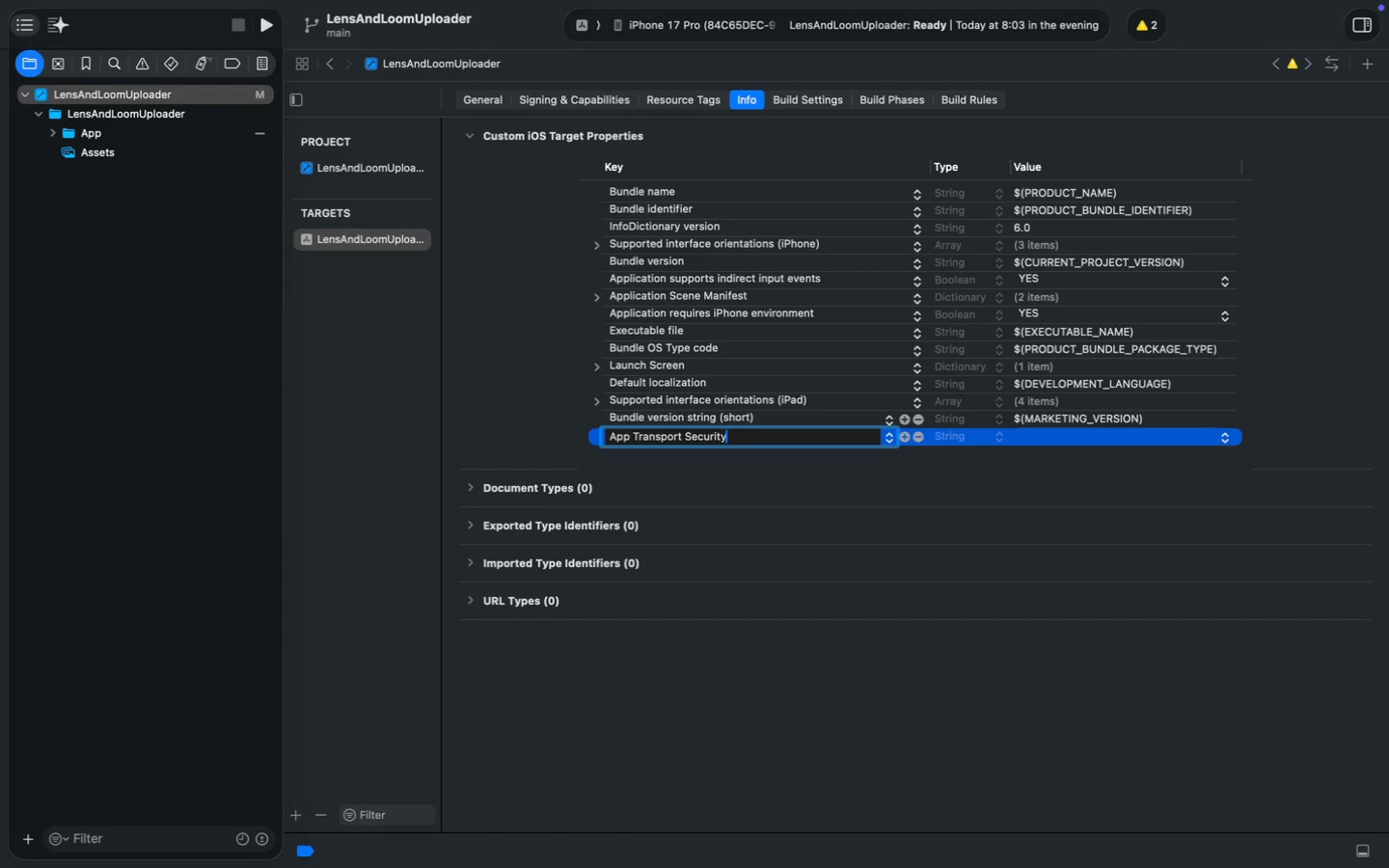 
key(Backspace)
 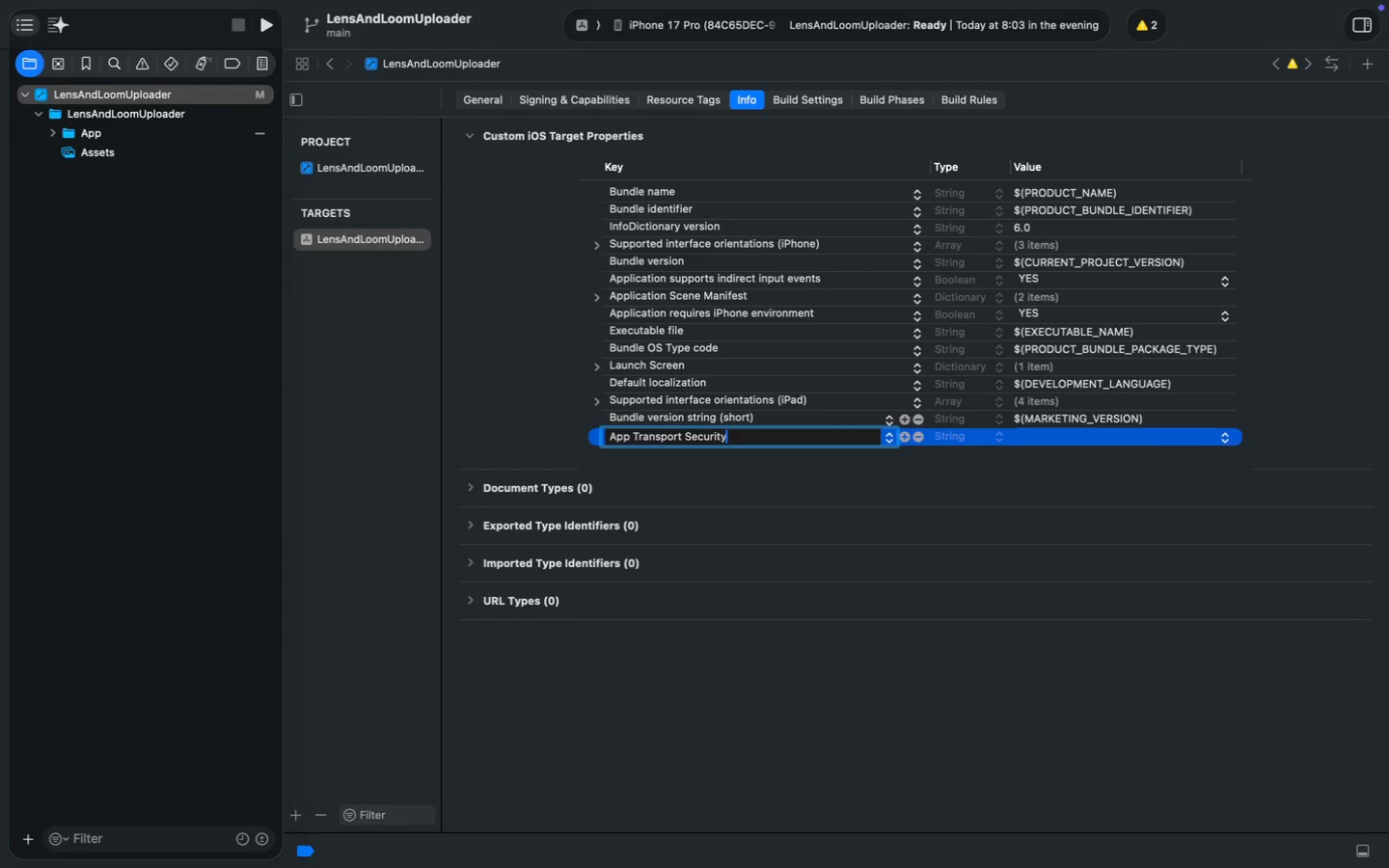 
key(Enter)
 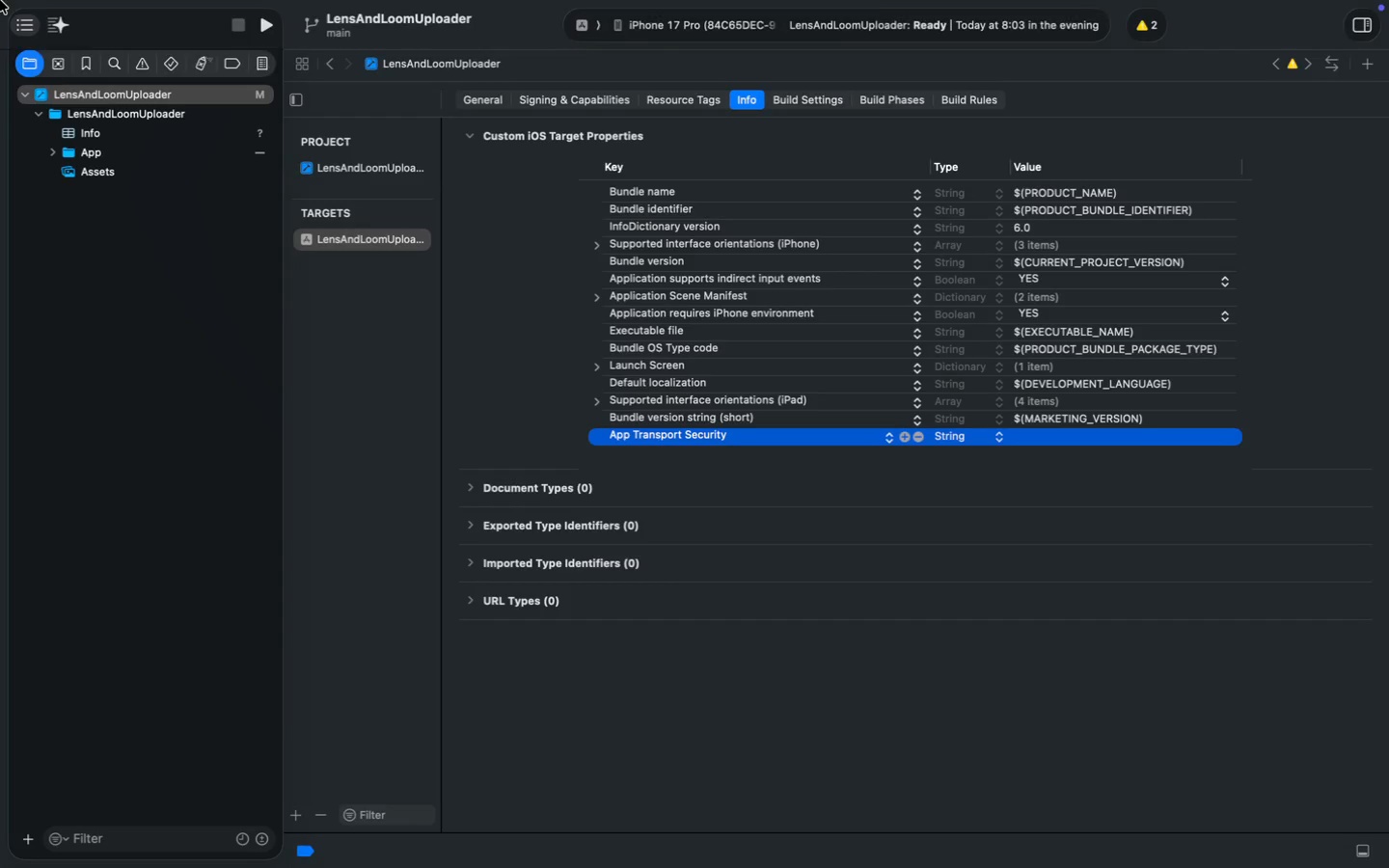 
right_click([85, 127])
 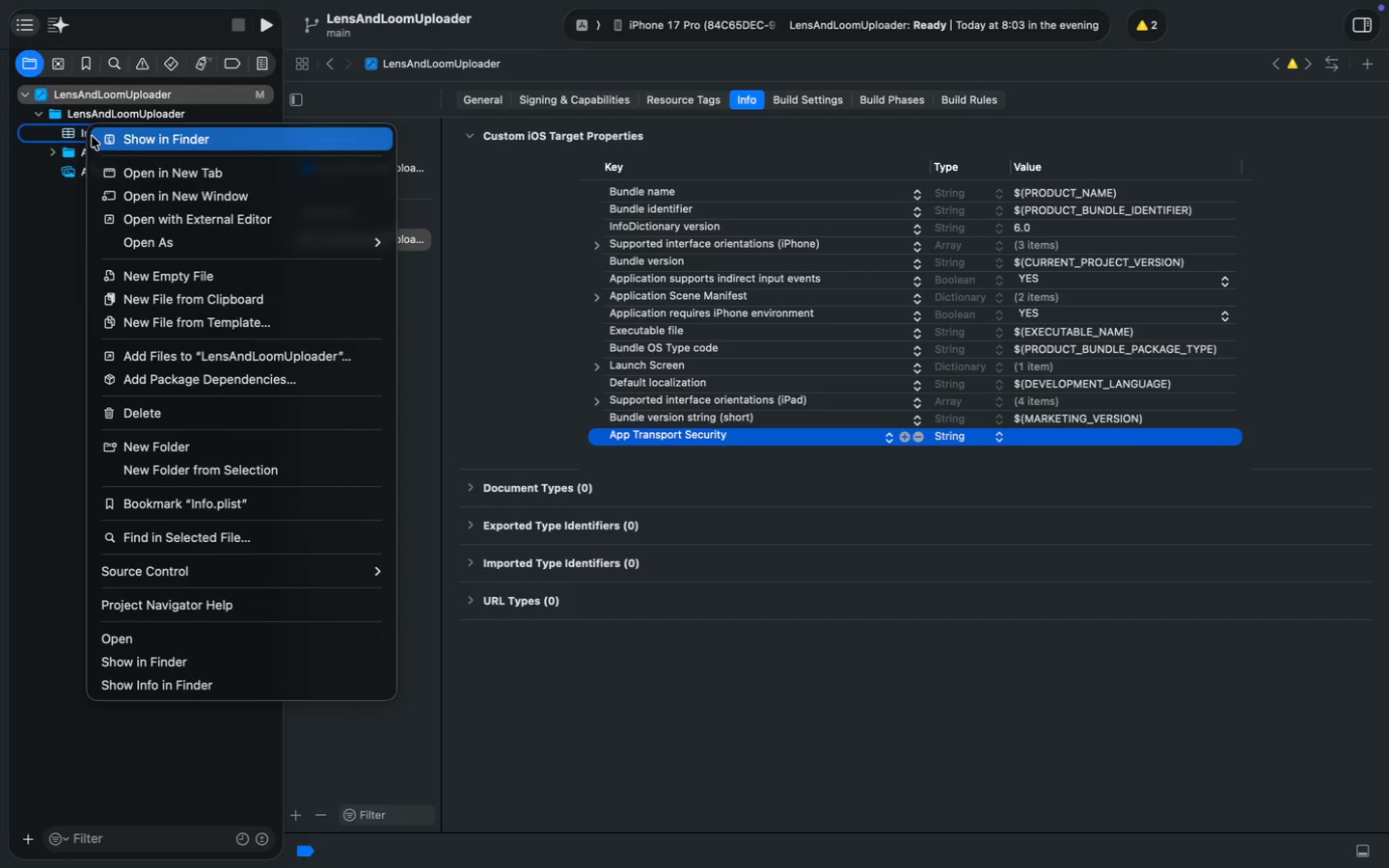 
left_click([93, 136])
 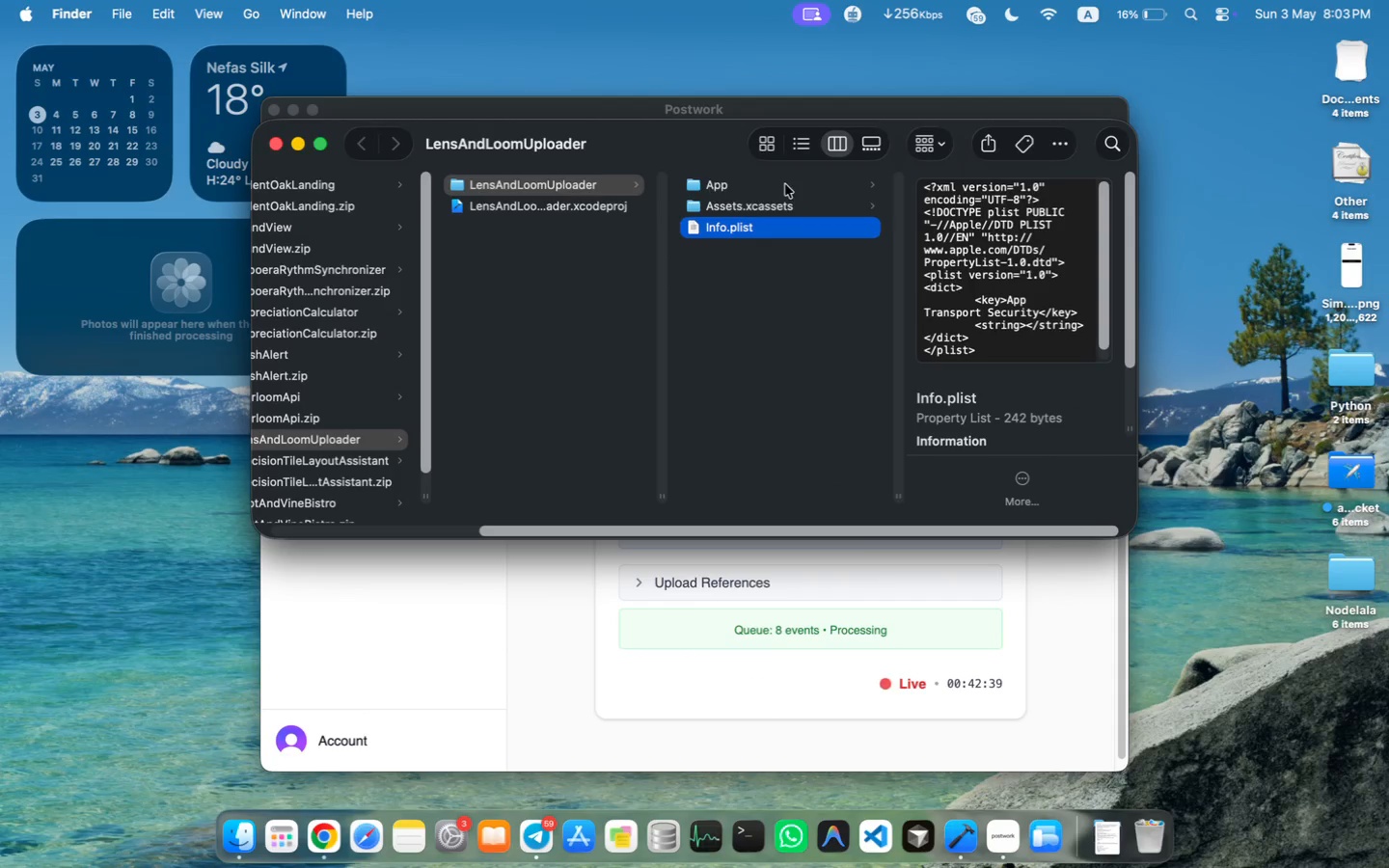 
right_click([752, 228])
 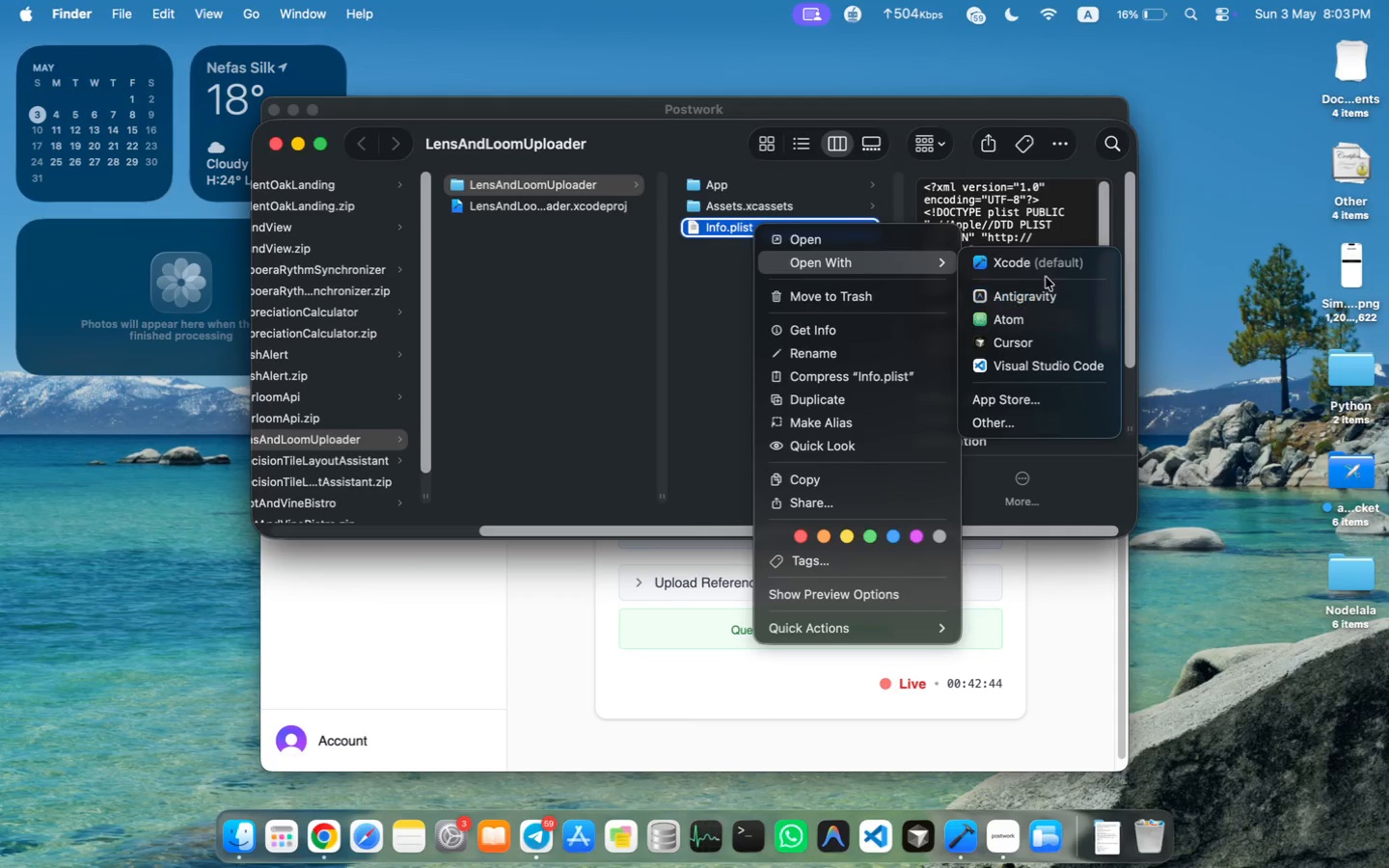 
wait(5.4)
 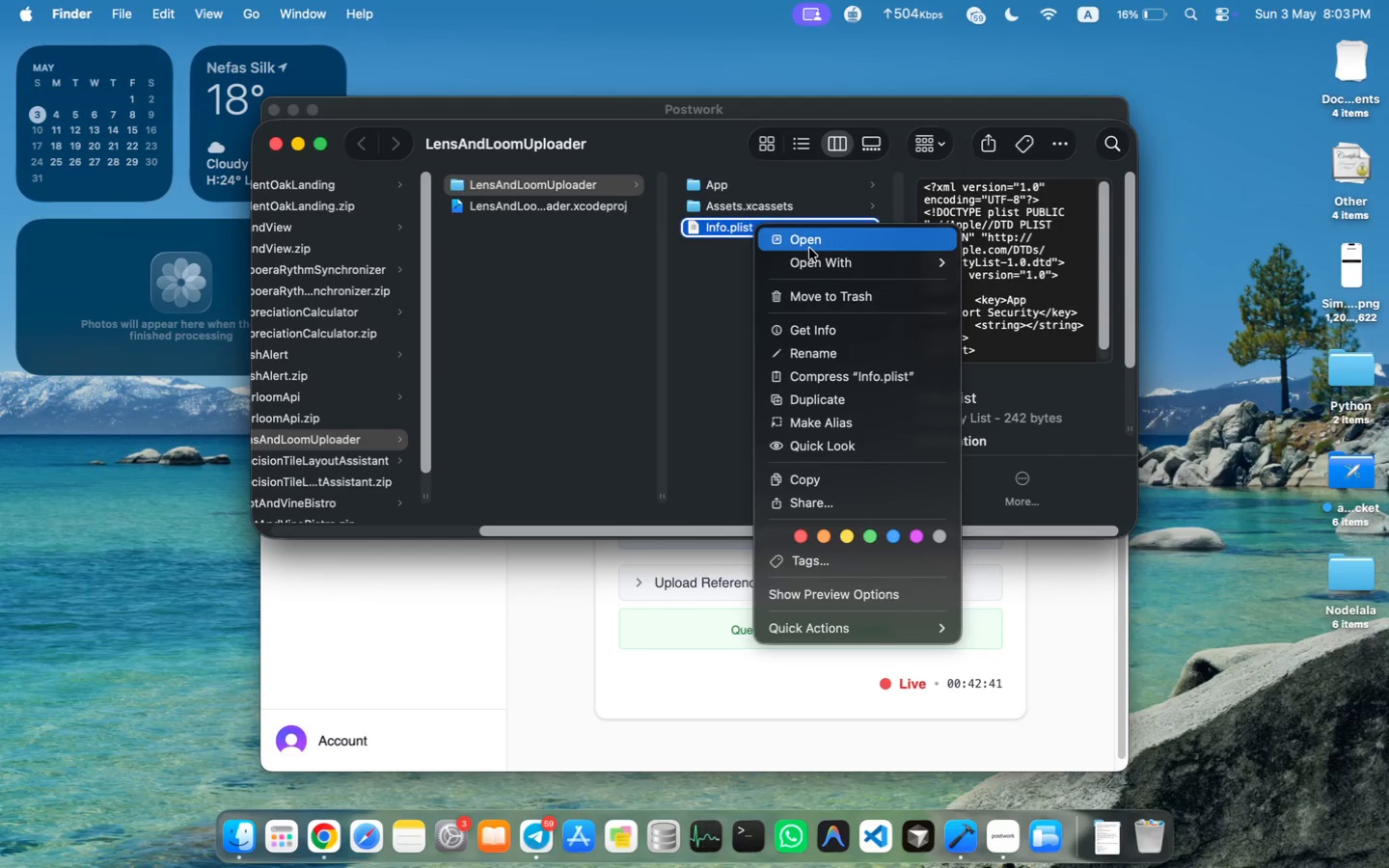 
left_click([1047, 261])
 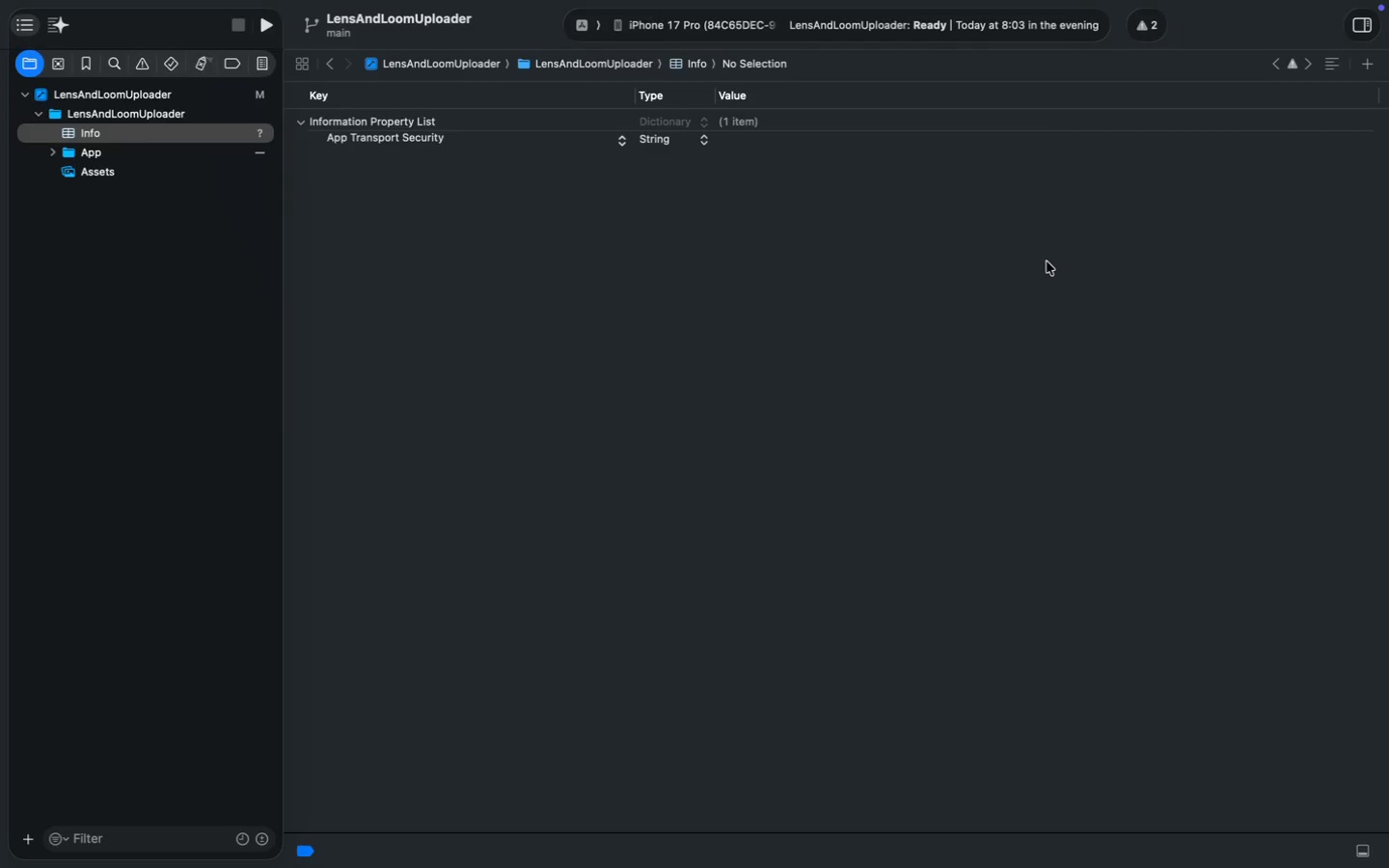 
wait(9.64)
 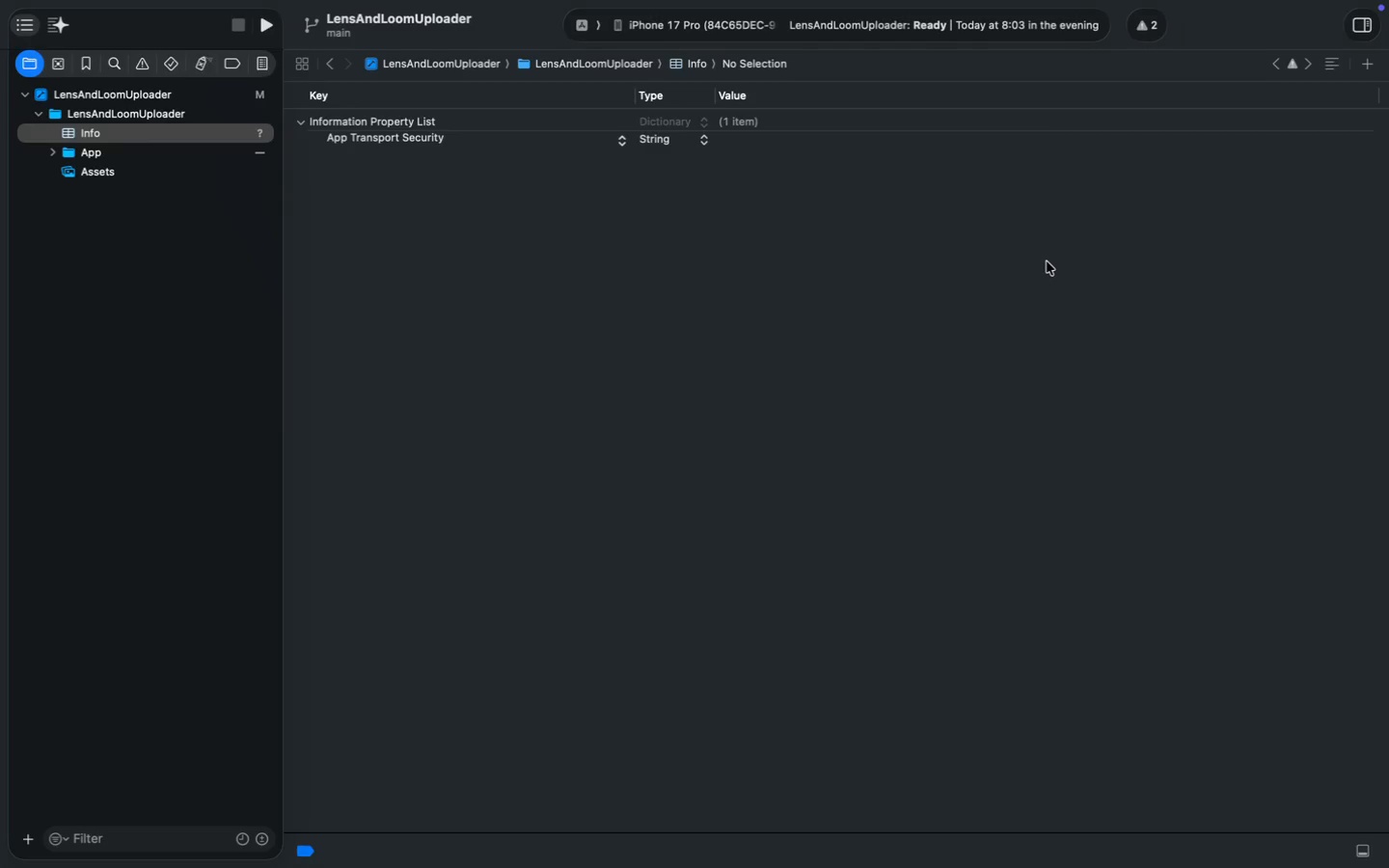 
mouse_move([932, 269])
 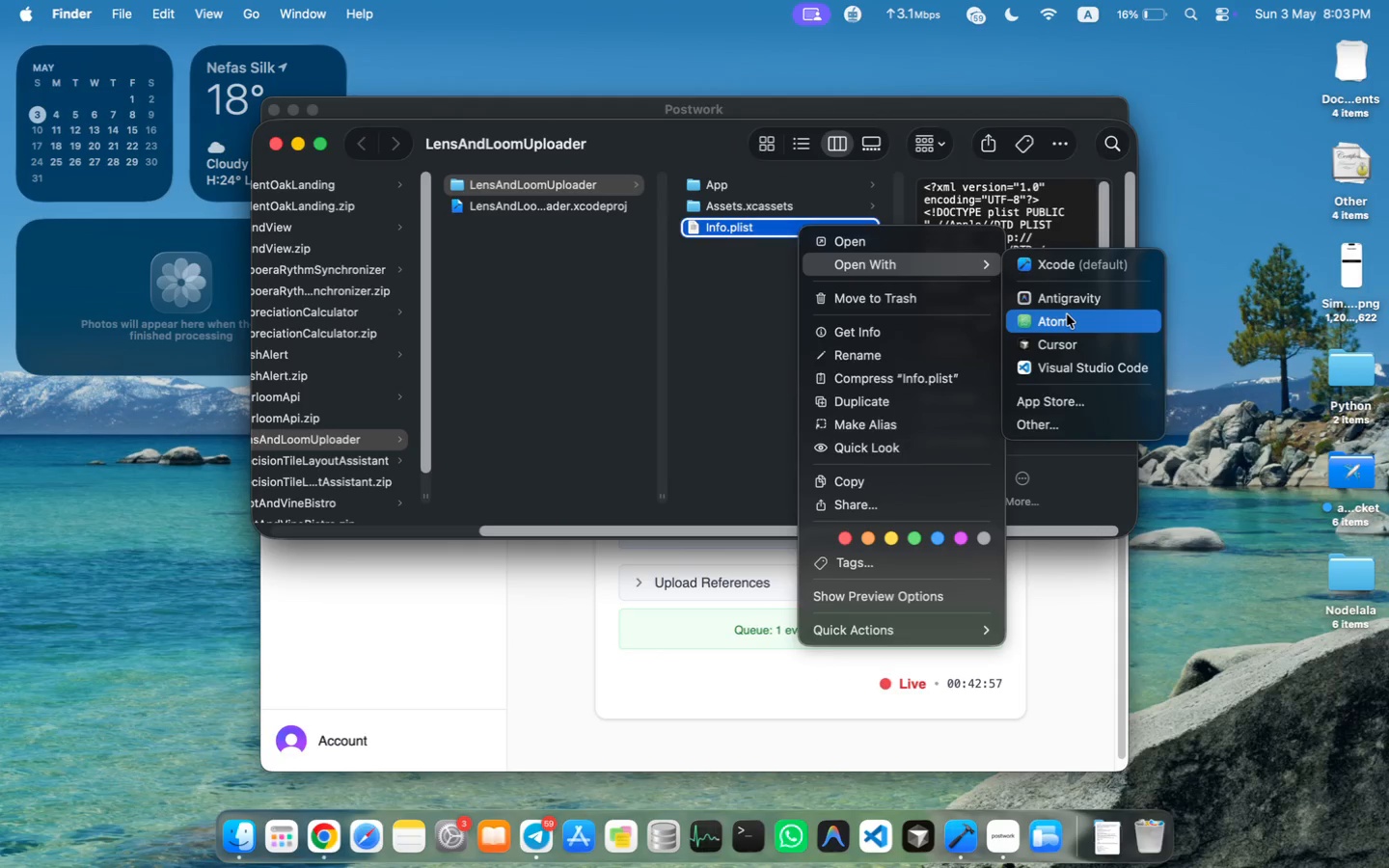 
left_click([1067, 314])
 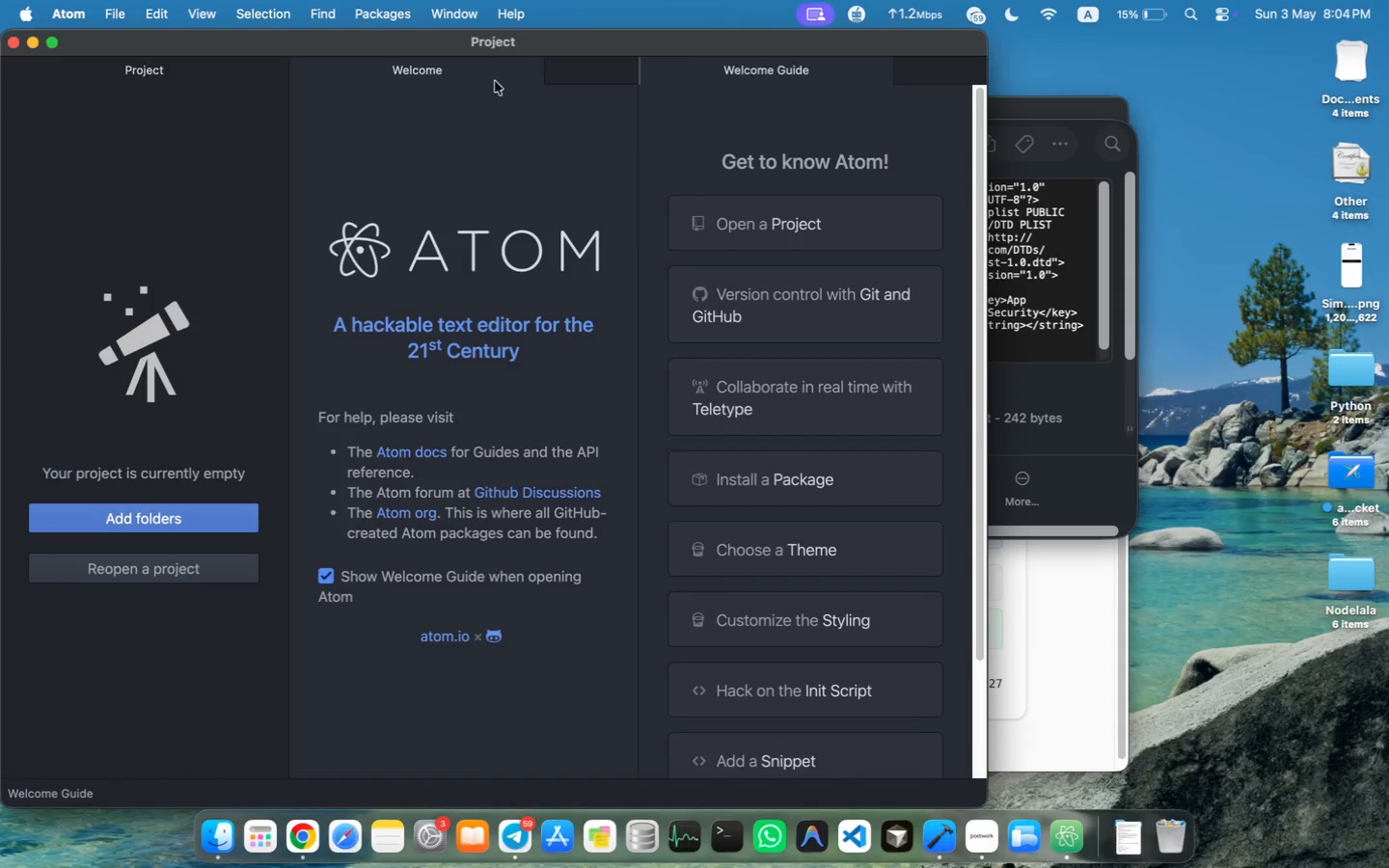 
wait(33.86)
 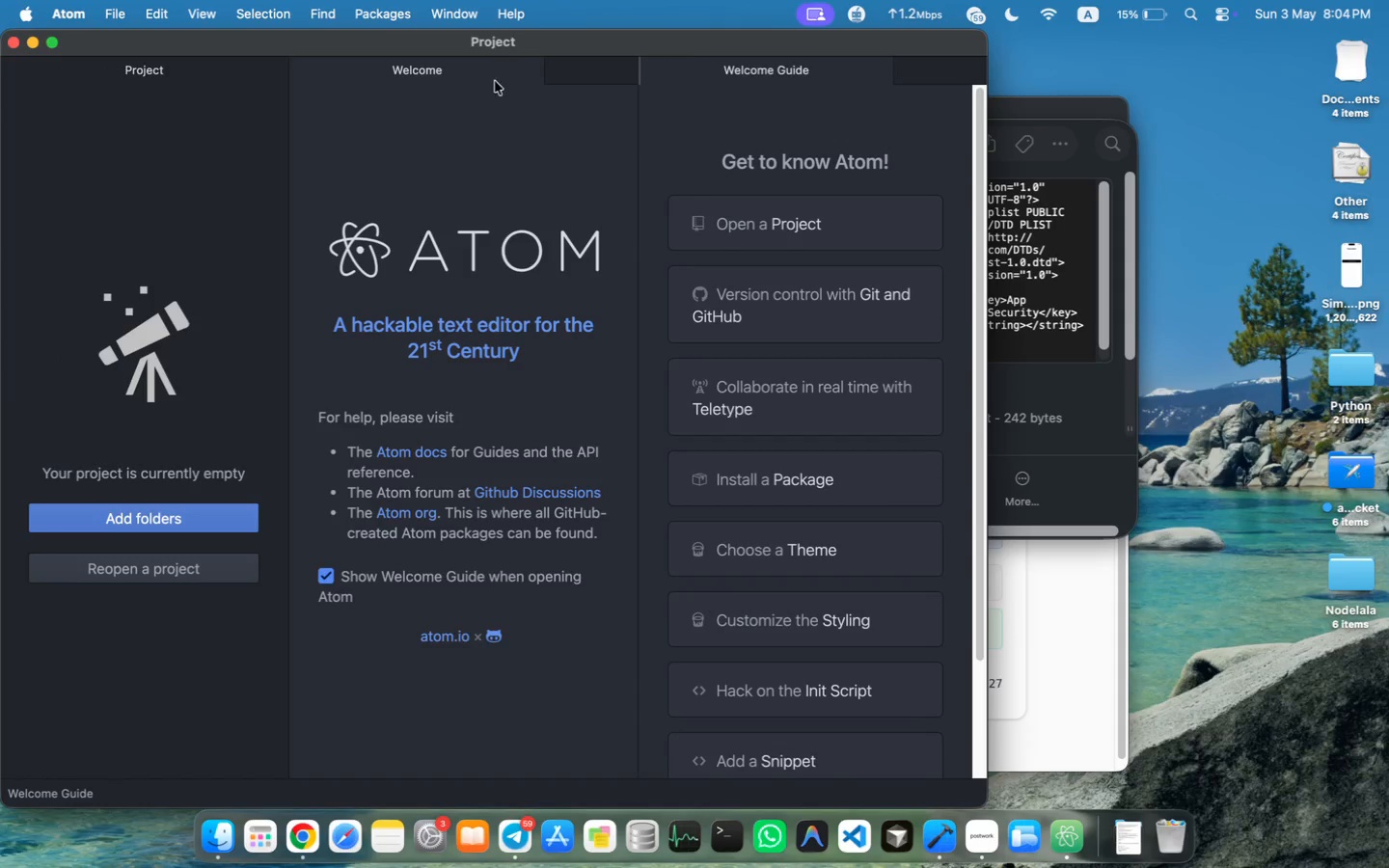 
left_click([750, 302])
 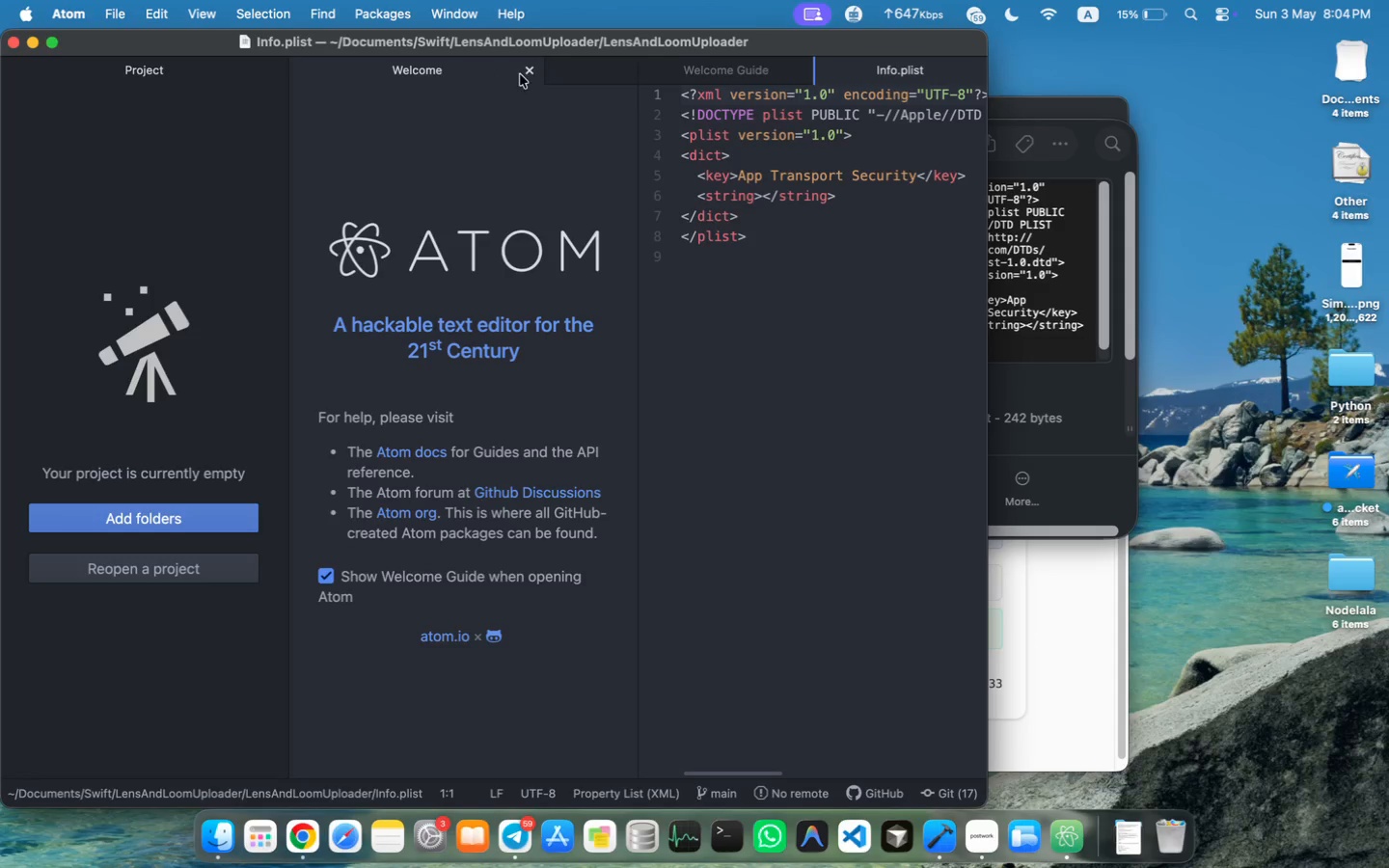 
left_click([525, 74])
 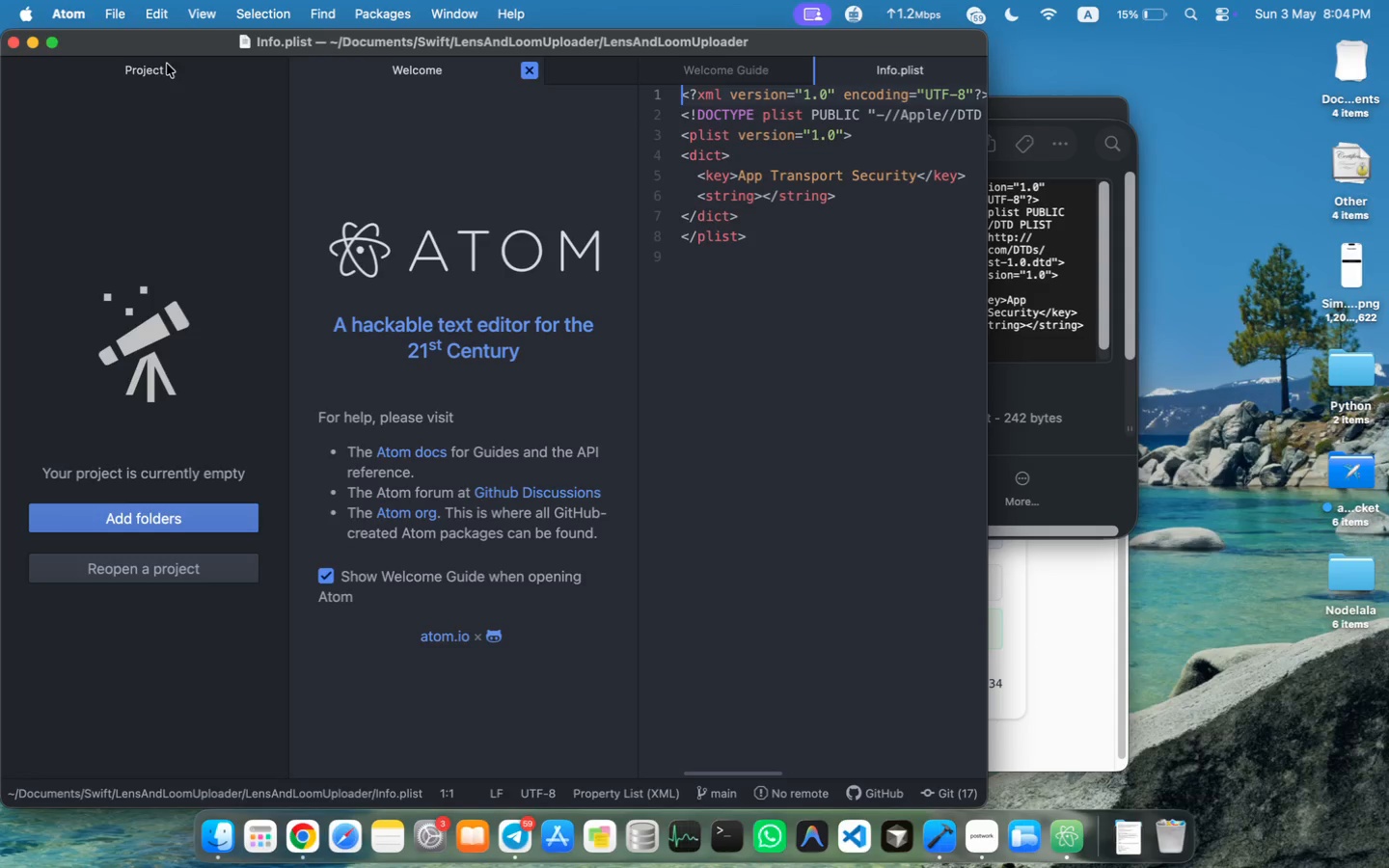 
left_click([137, 73])
 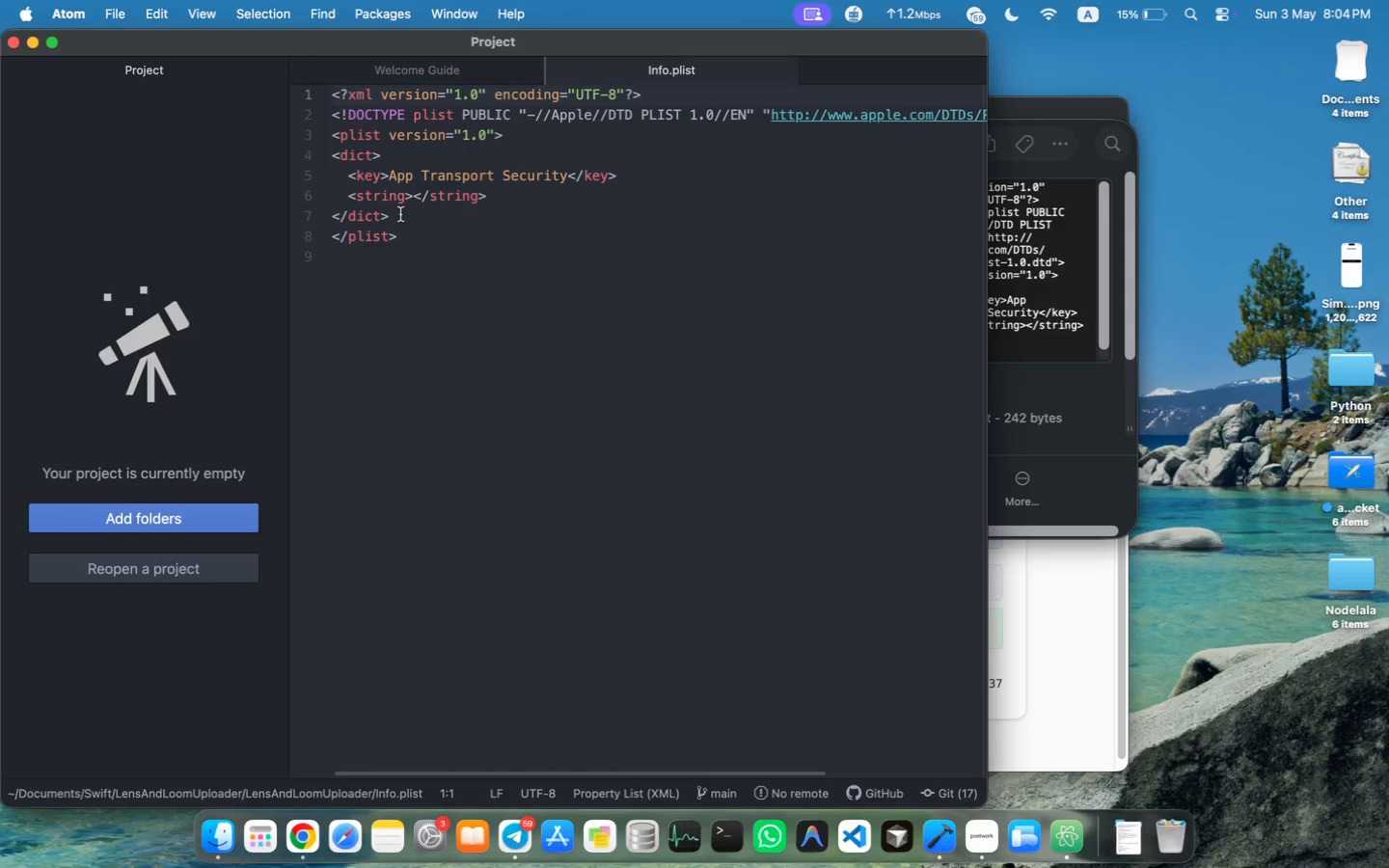 
scroll: coordinate [475, 262], scroll_direction: down, amount: 5.0
 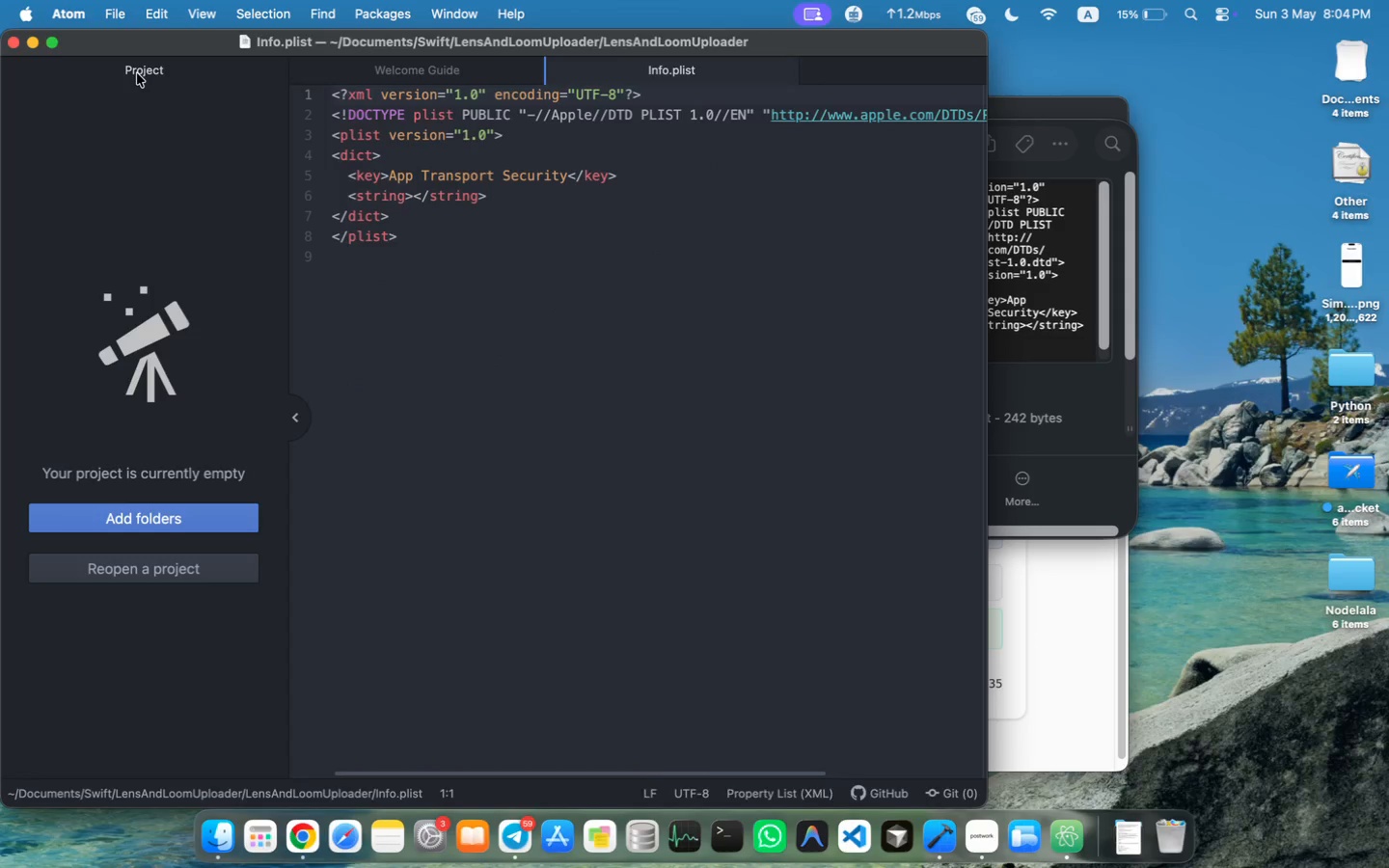 
left_click([391, 178])
 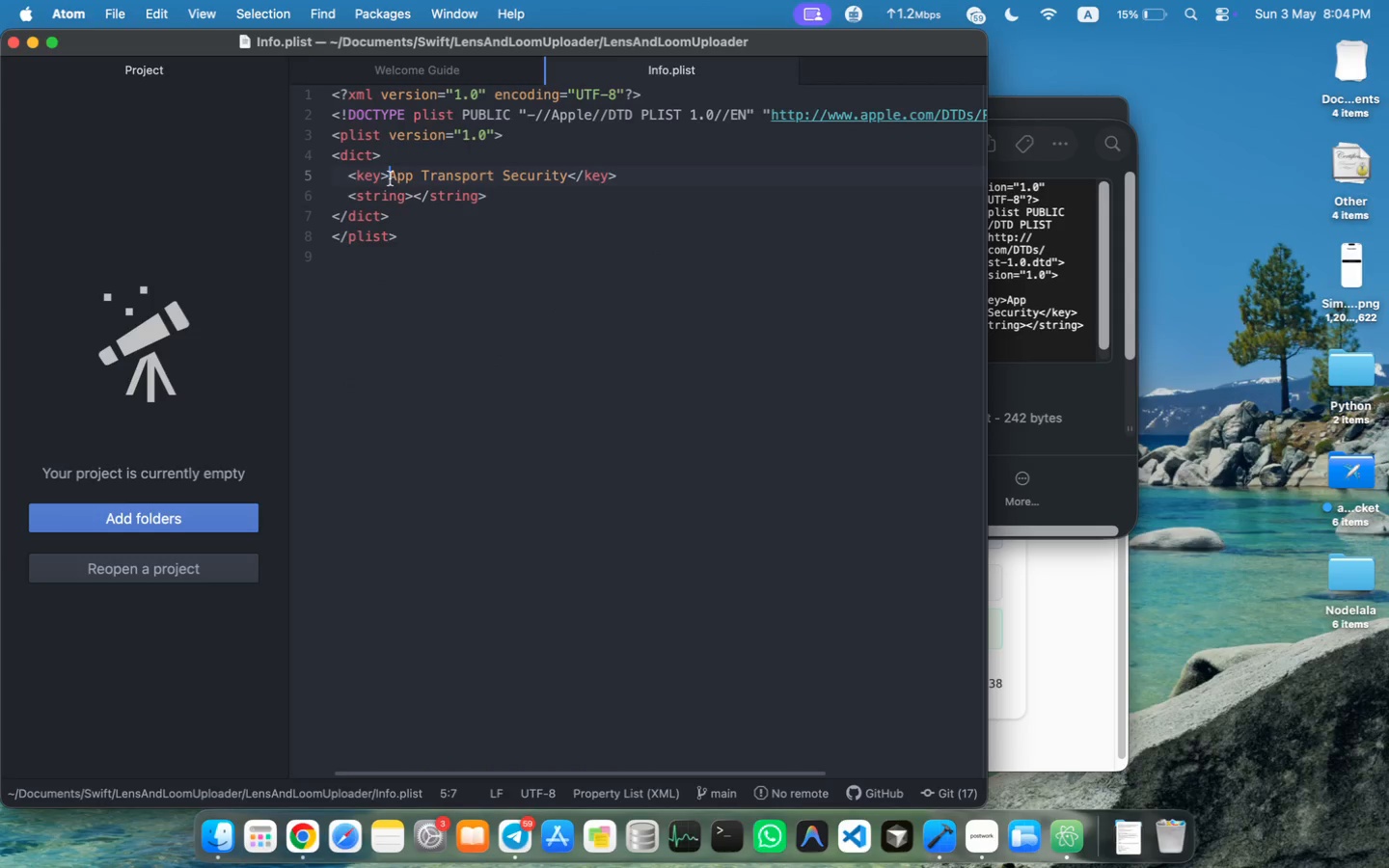 
key(Meta+Shift+MetaRight)
 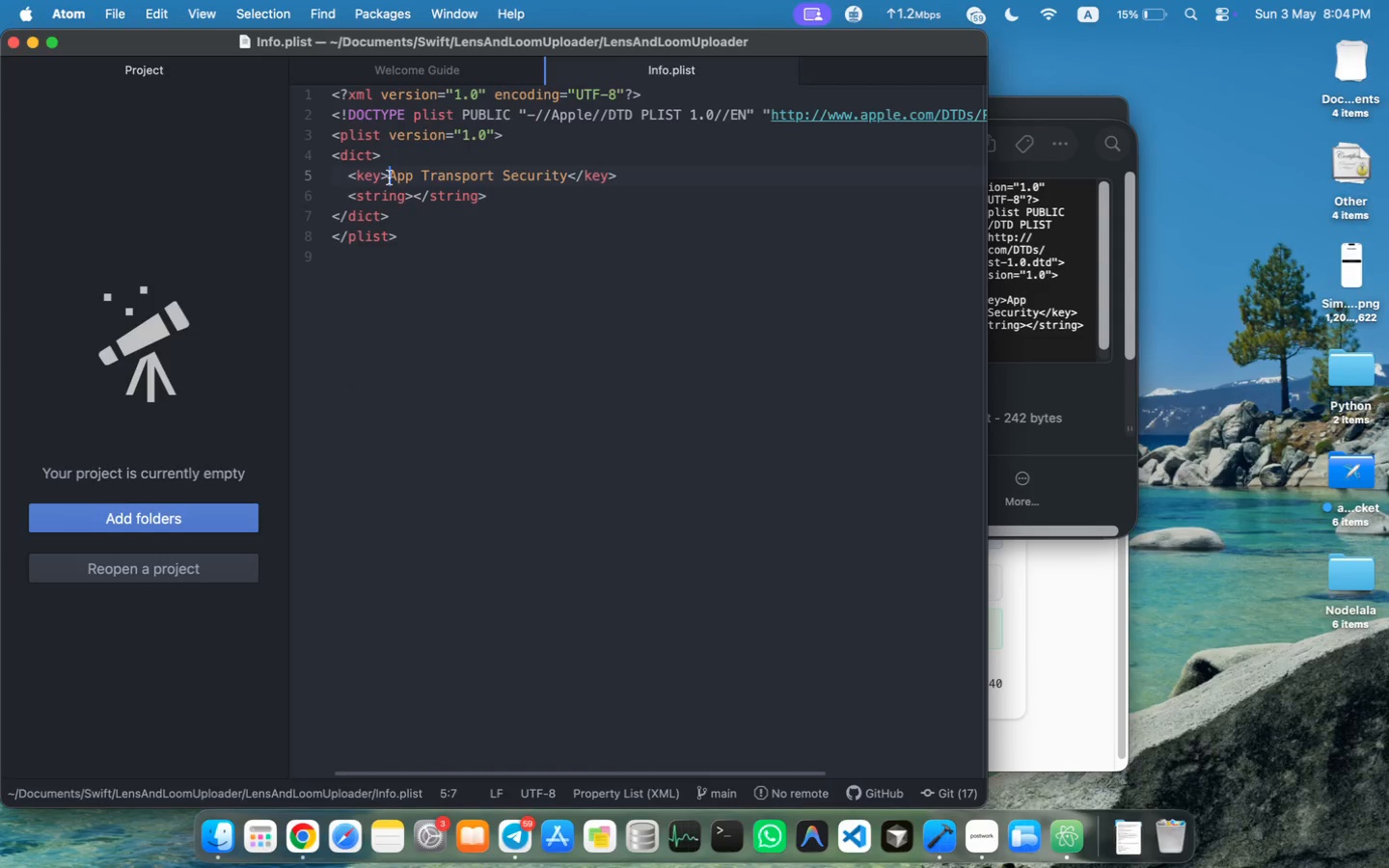 
key(Meta+Shift+ArrowRight)
 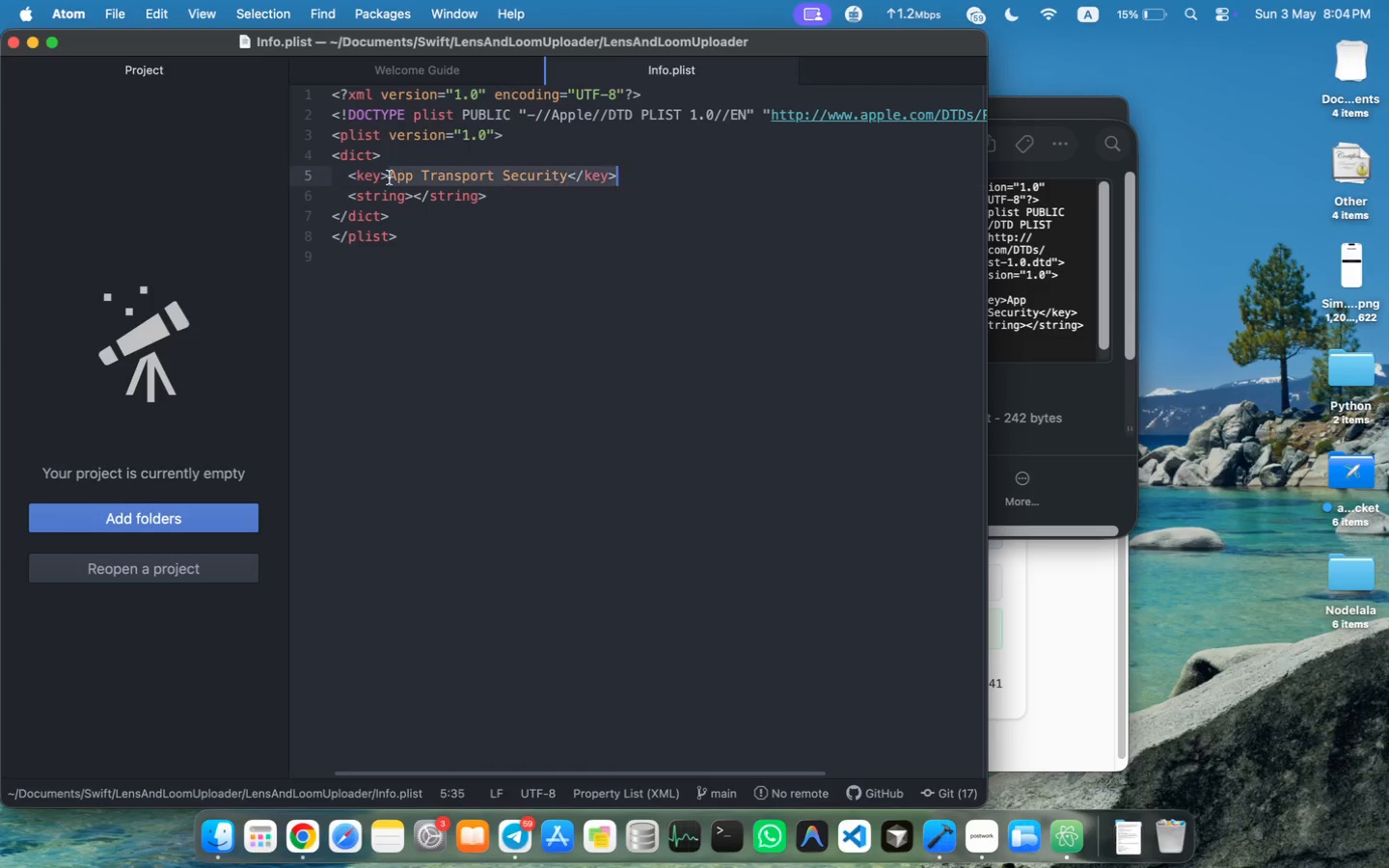 
key(Shift+ArrowLeft)
 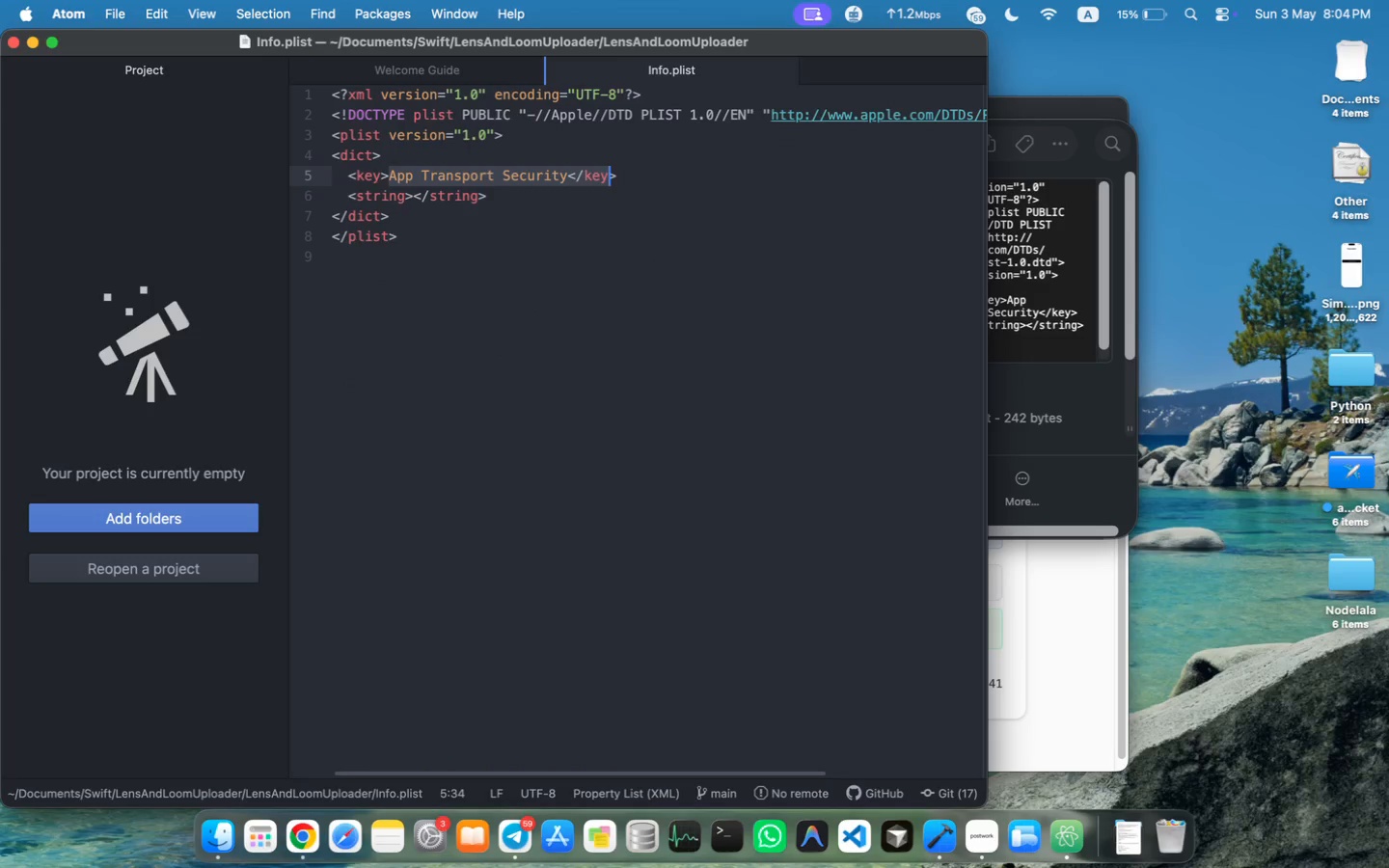 
key(Shift+ArrowLeft)
 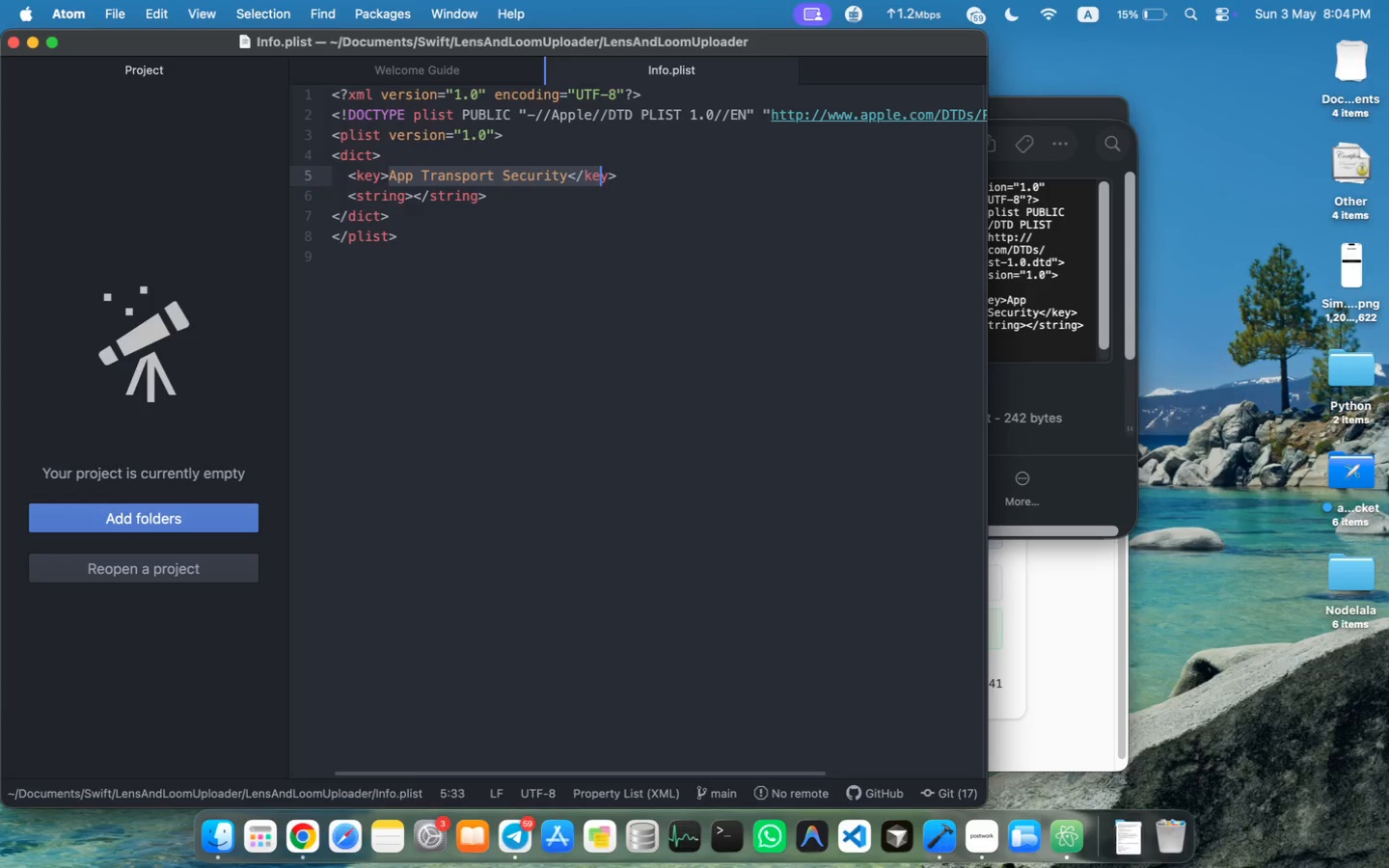 
key(Shift+ArrowLeft)
 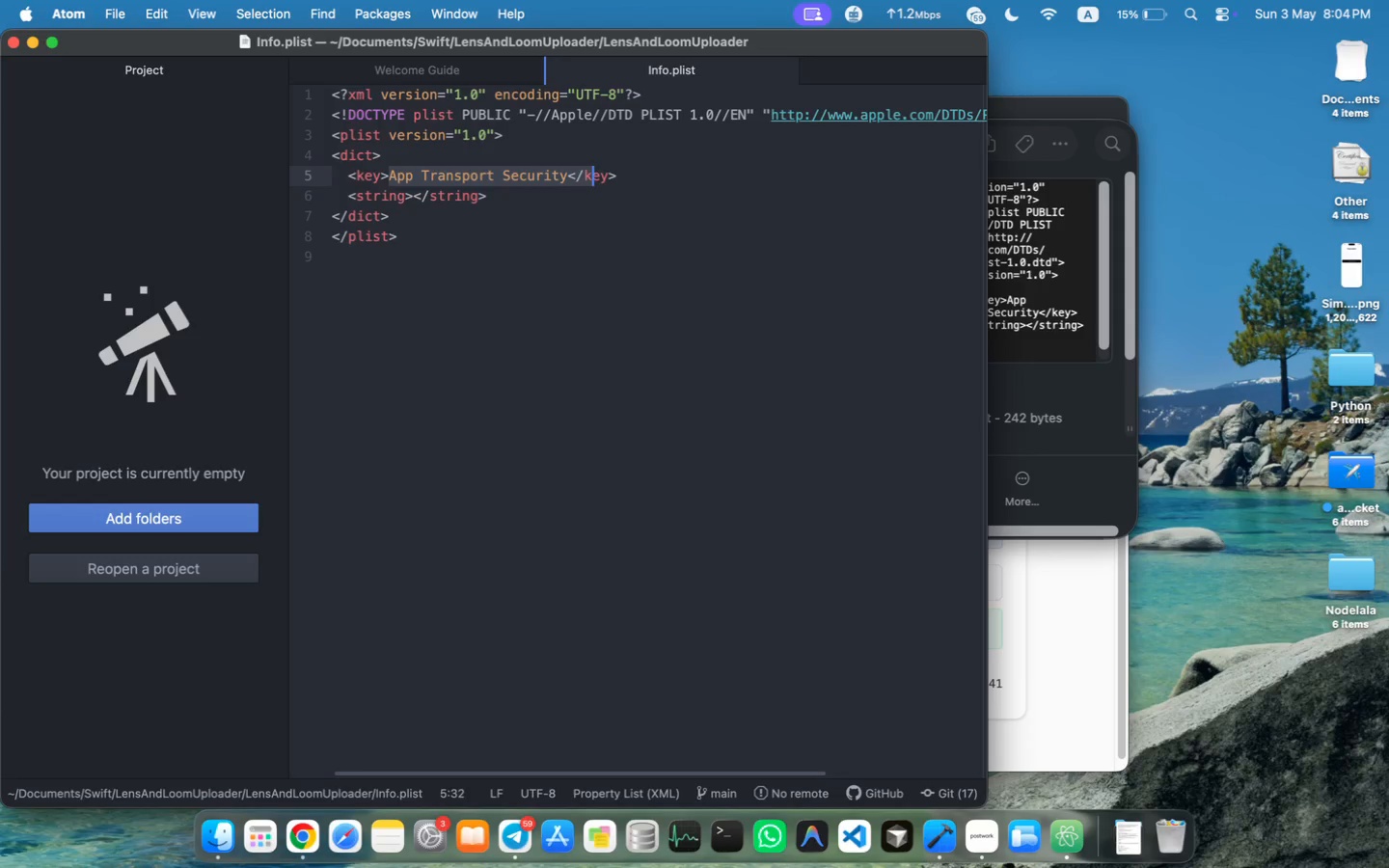 
key(Shift+ArrowLeft)
 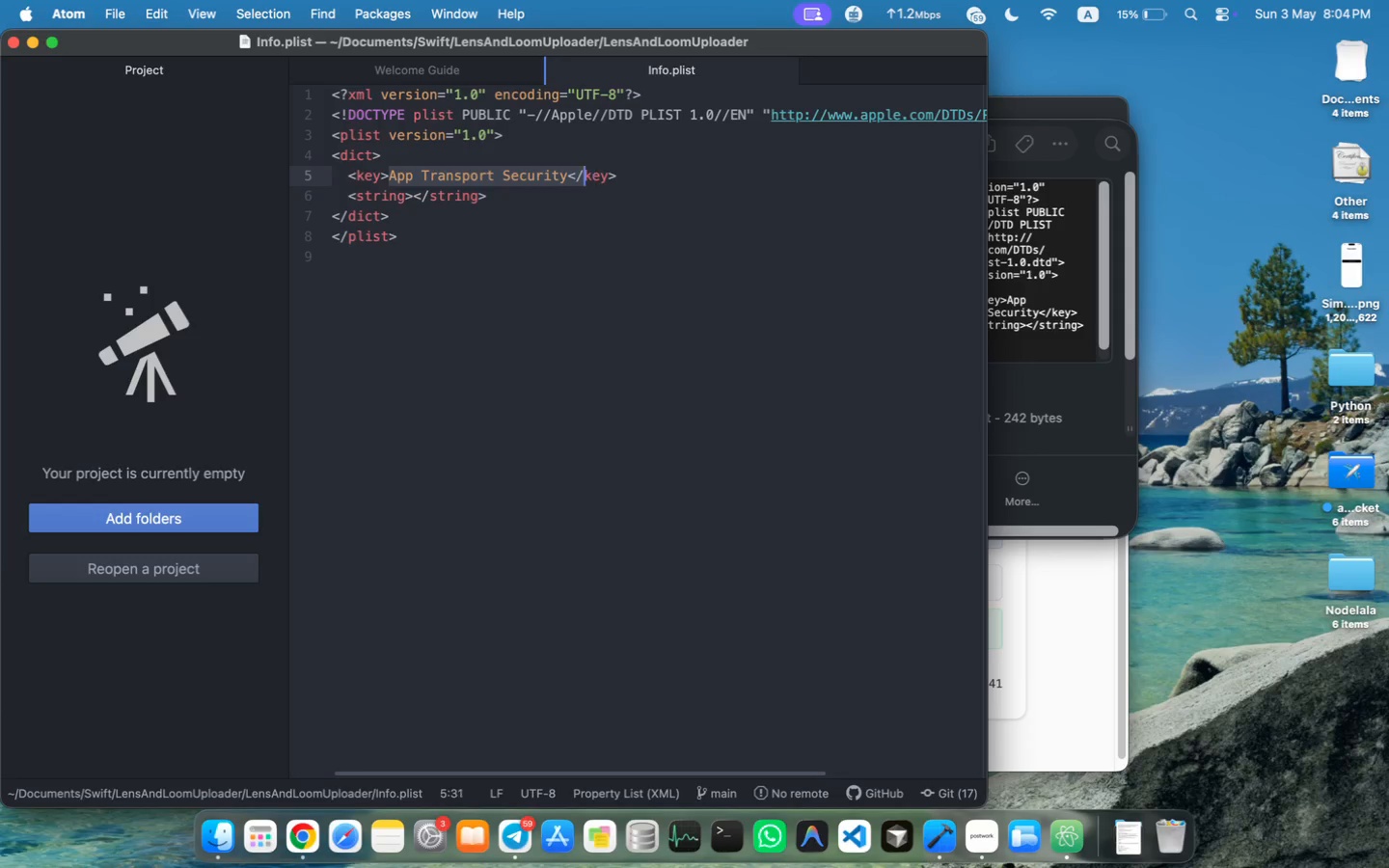 
key(Shift+ArrowLeft)
 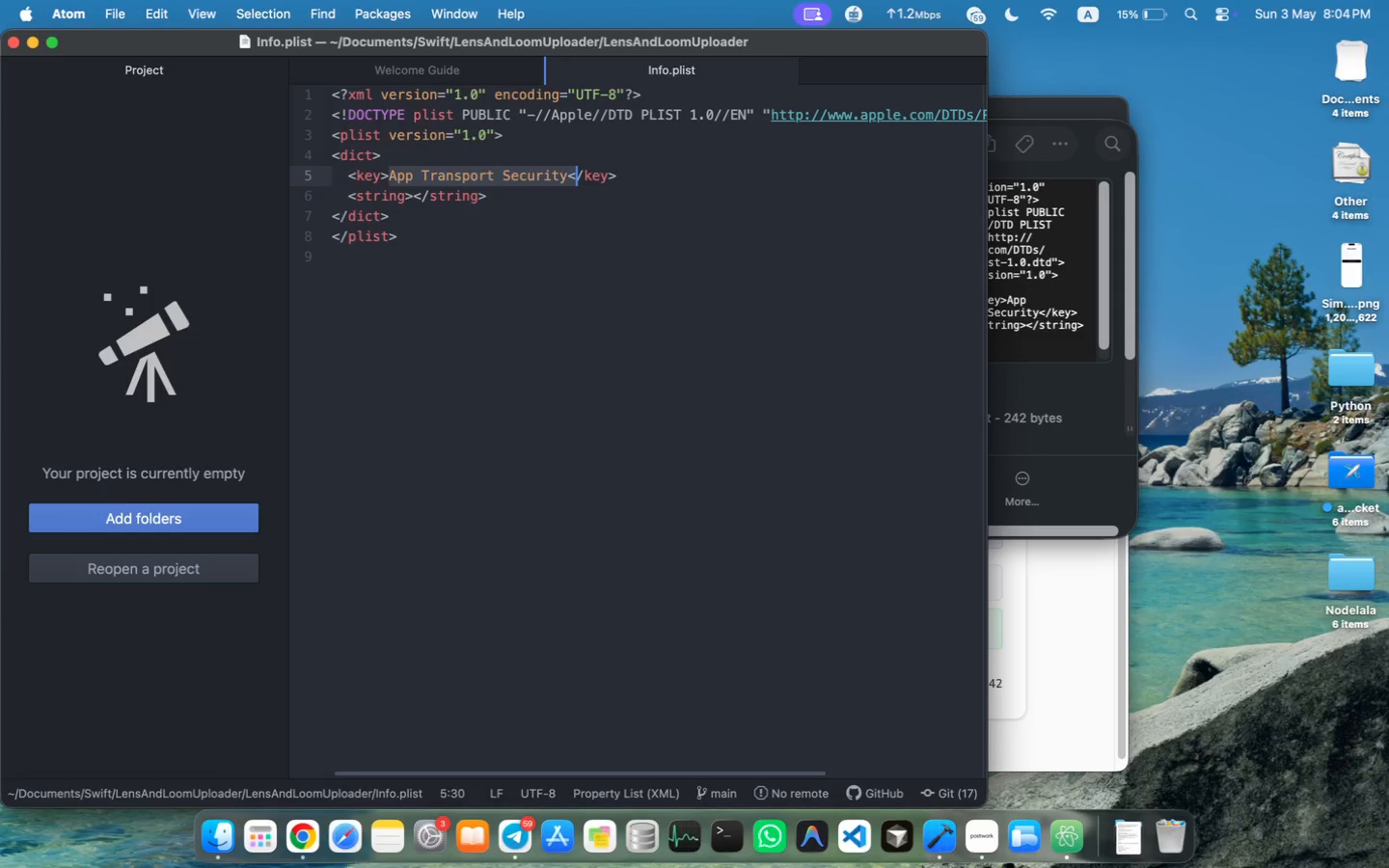 
key(Shift+ArrowLeft)
 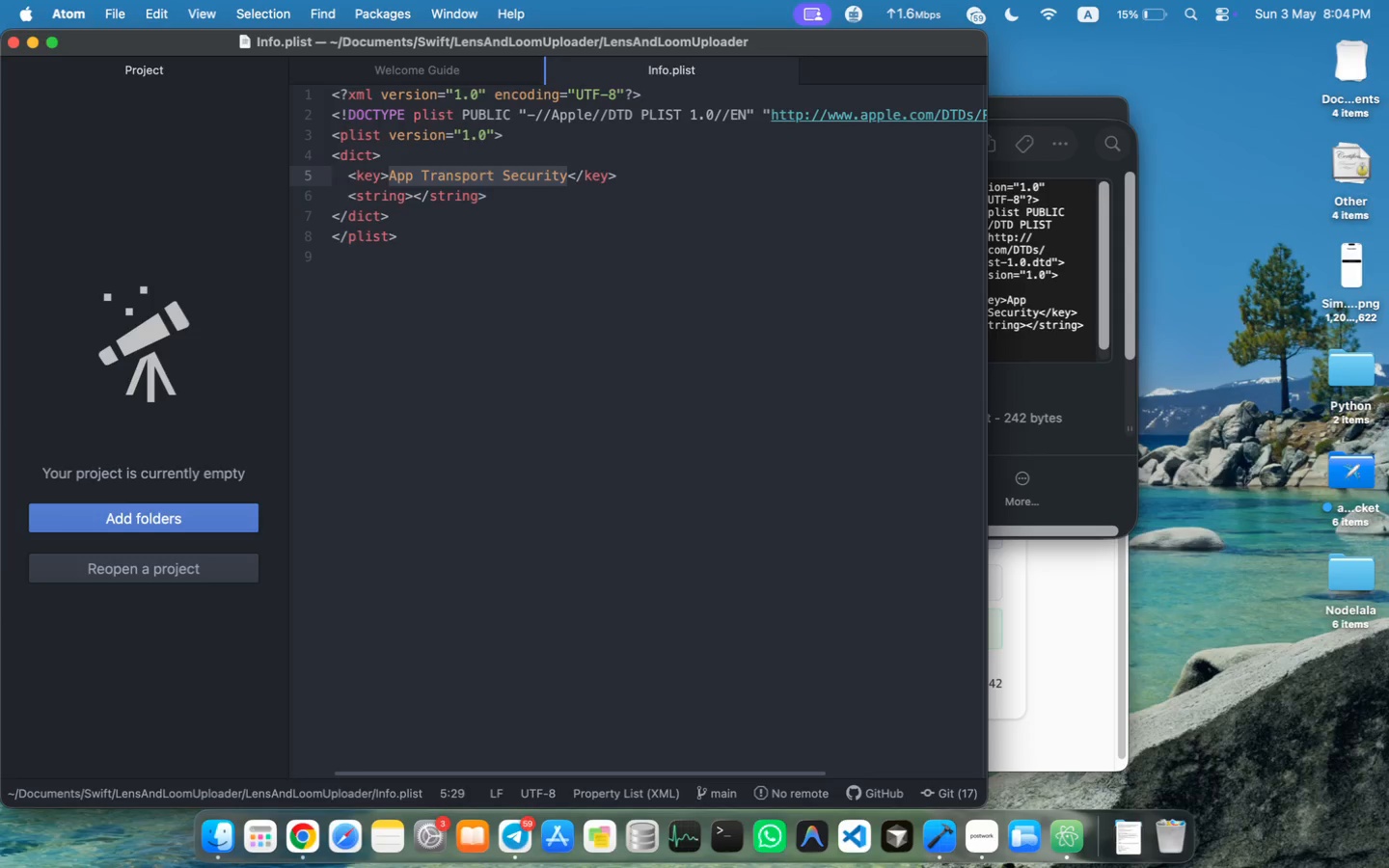 
type(NSAppTranso)
key(Backspace)
type(portSeci)
key(Backspace)
type(urity)
 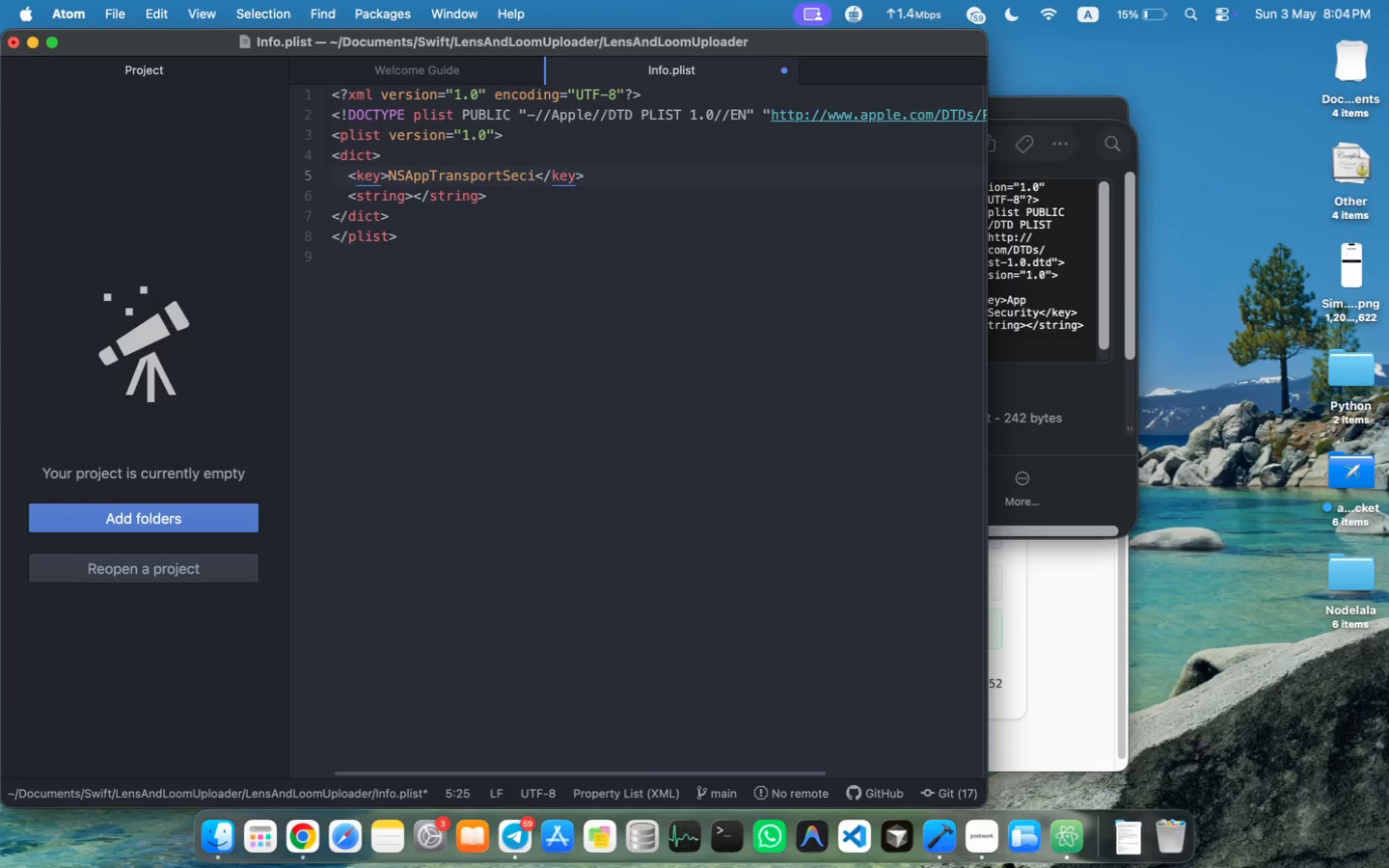 
key(Meta+S)
 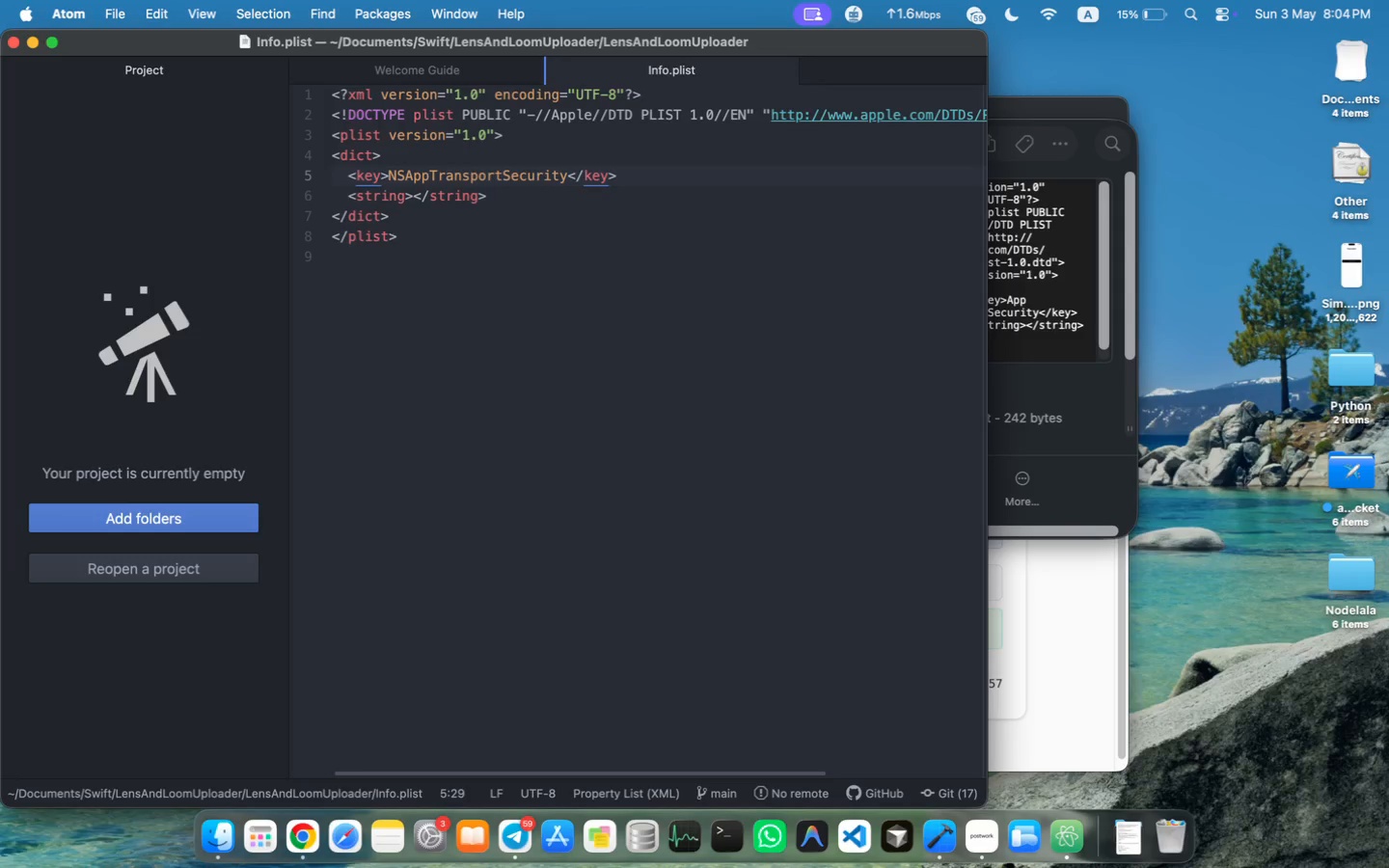 
key(Meta+S)
 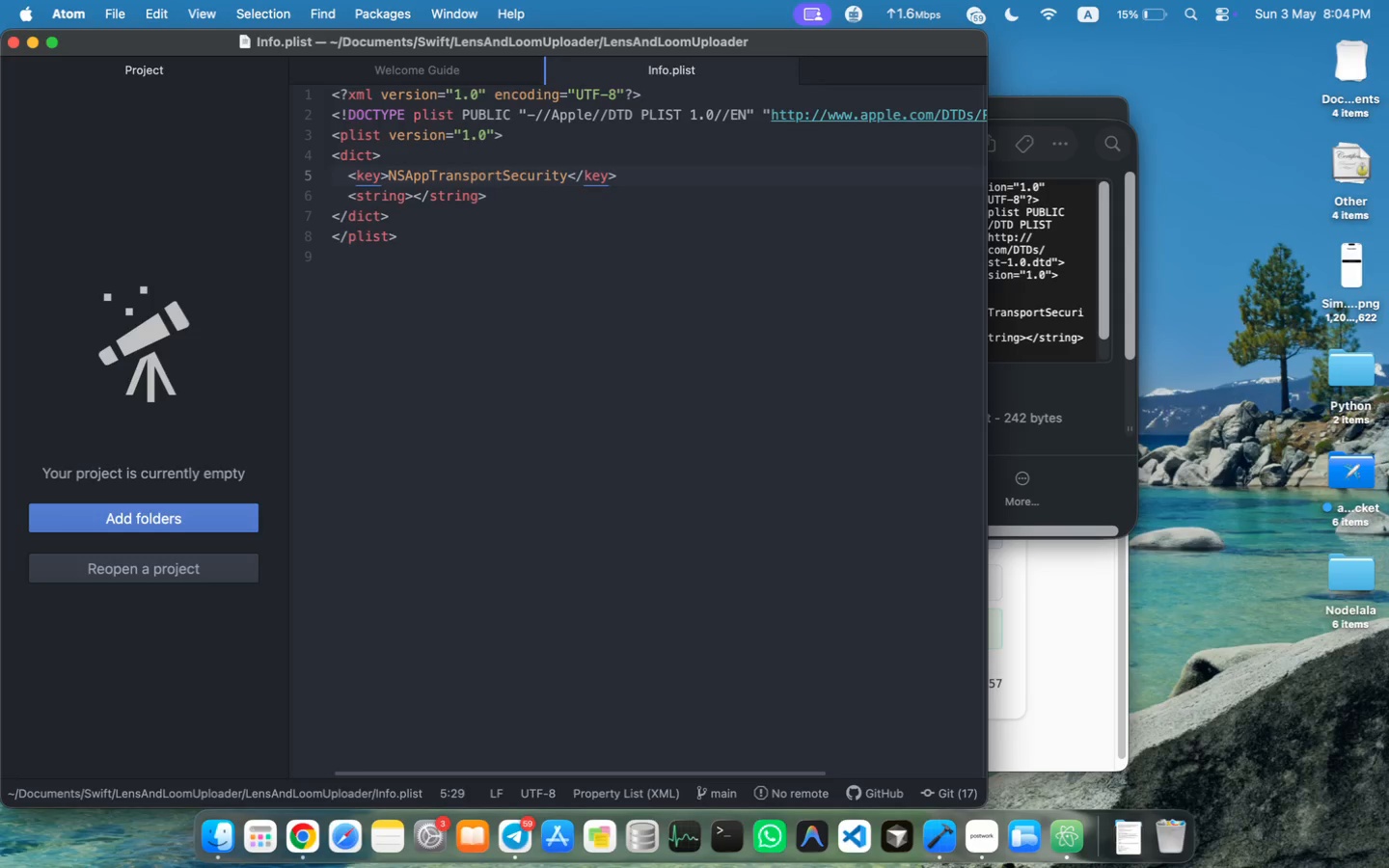 
key(ArrowDown)
 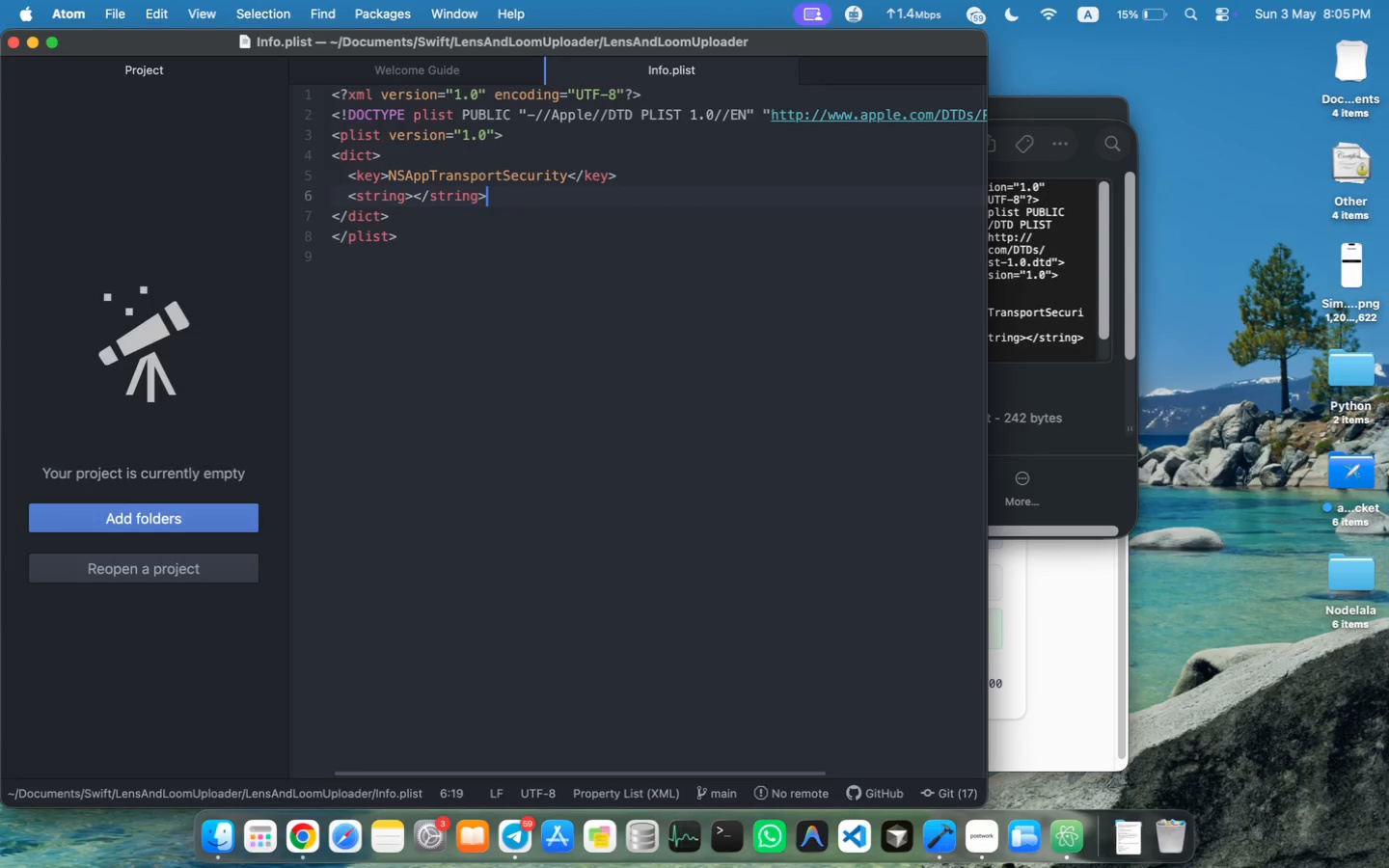 
key(Meta+Backspace)
 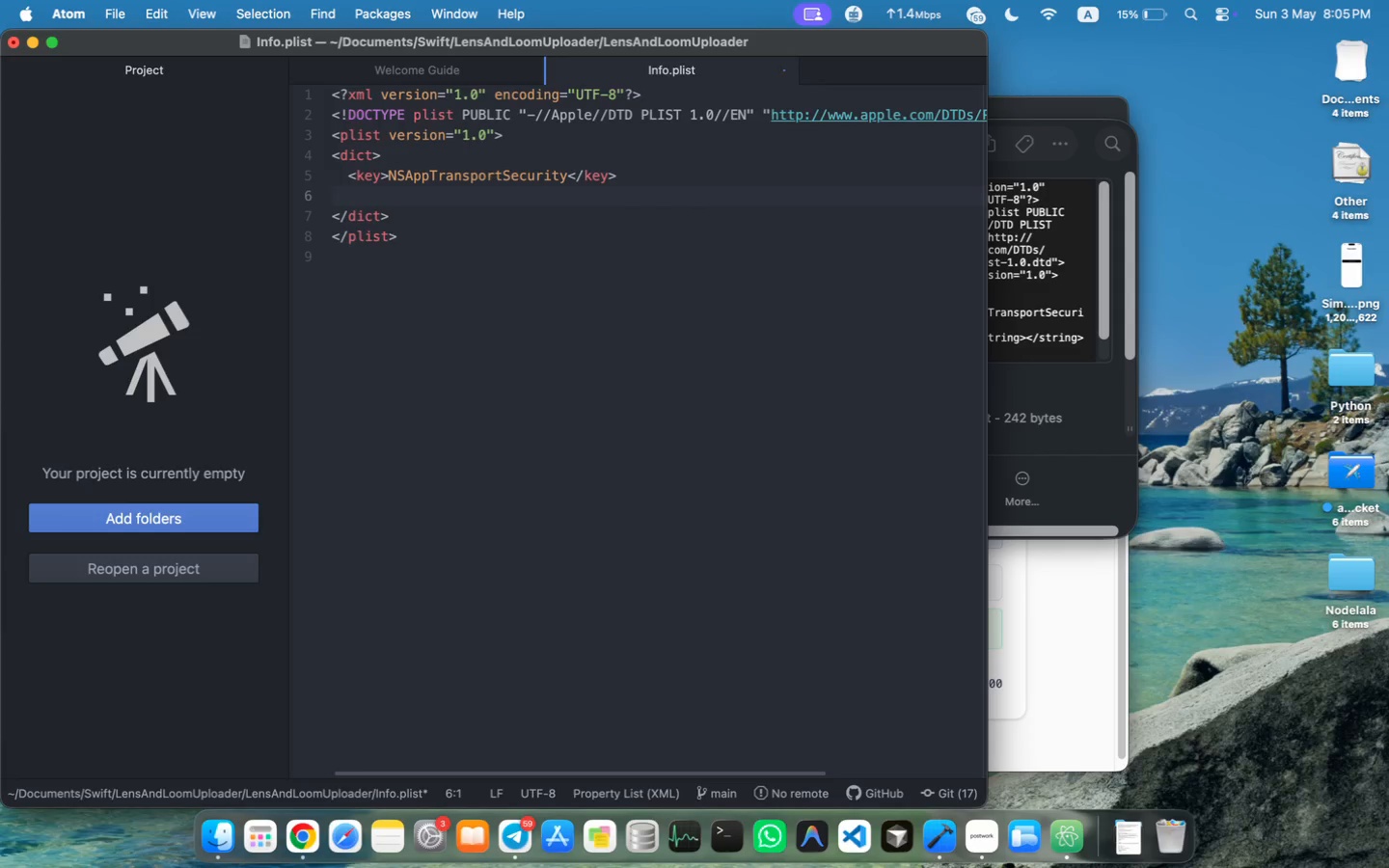 
key(Backspace)
 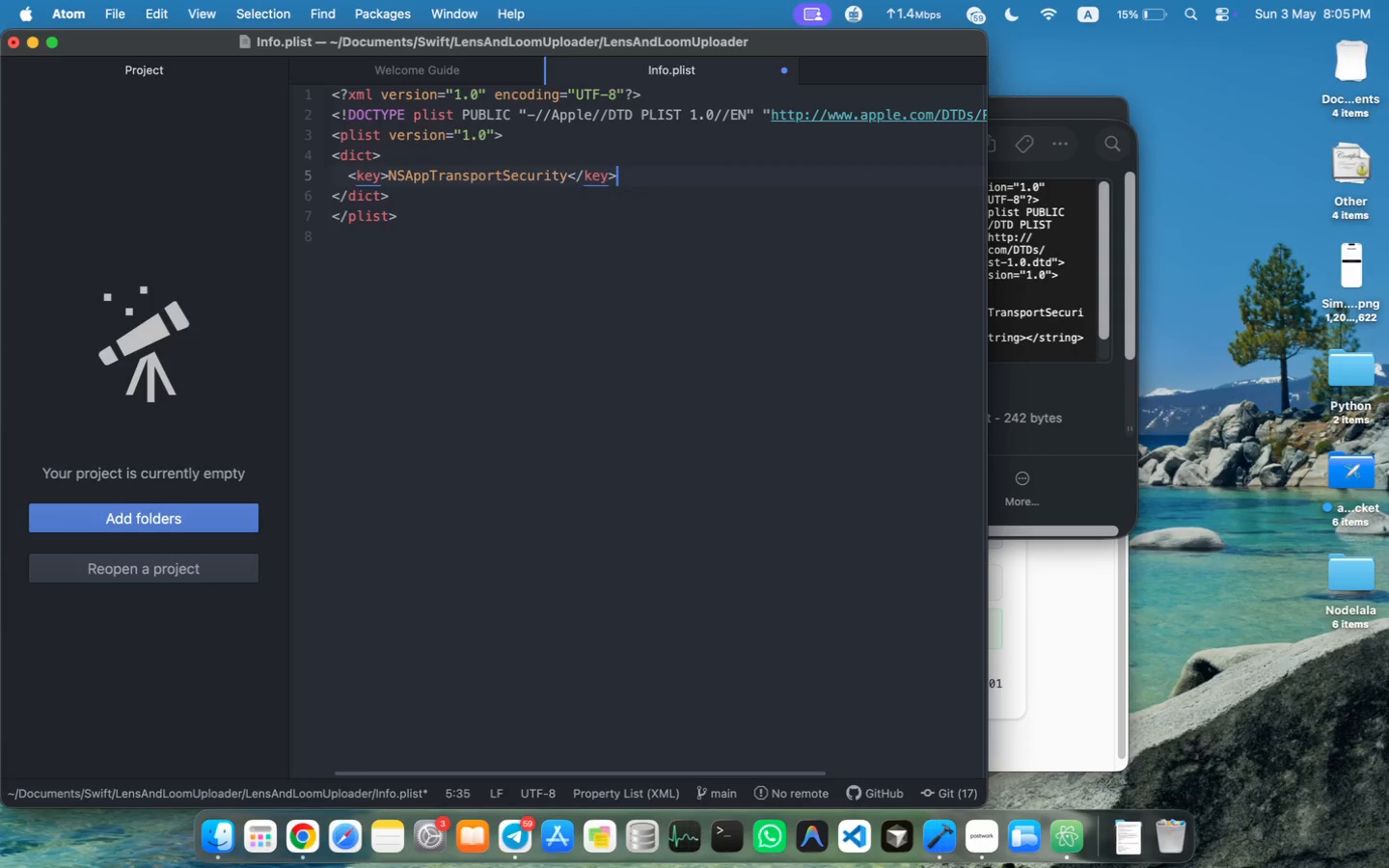 
key(Backspace)
 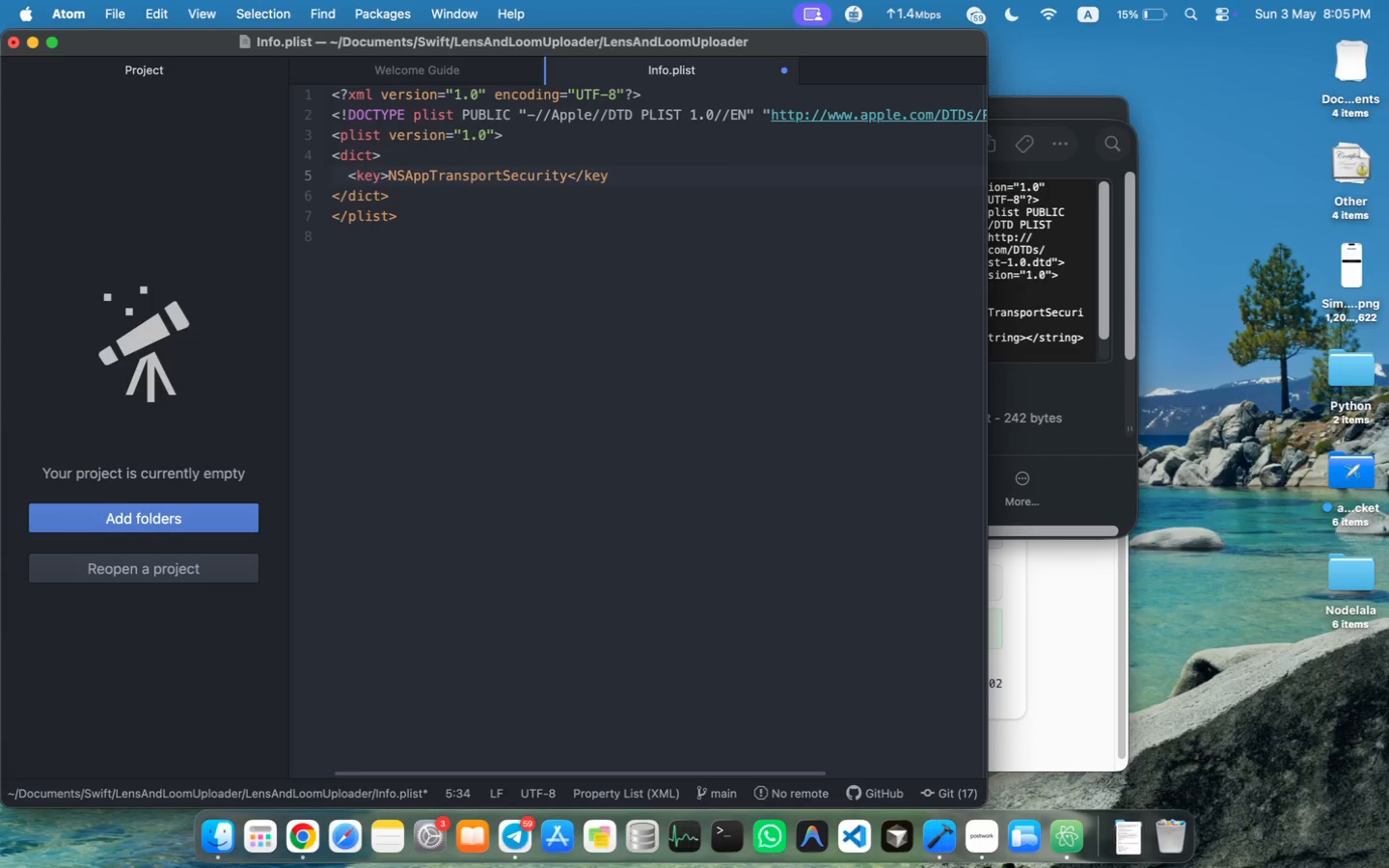 
key(Shift+ShiftLeft)
 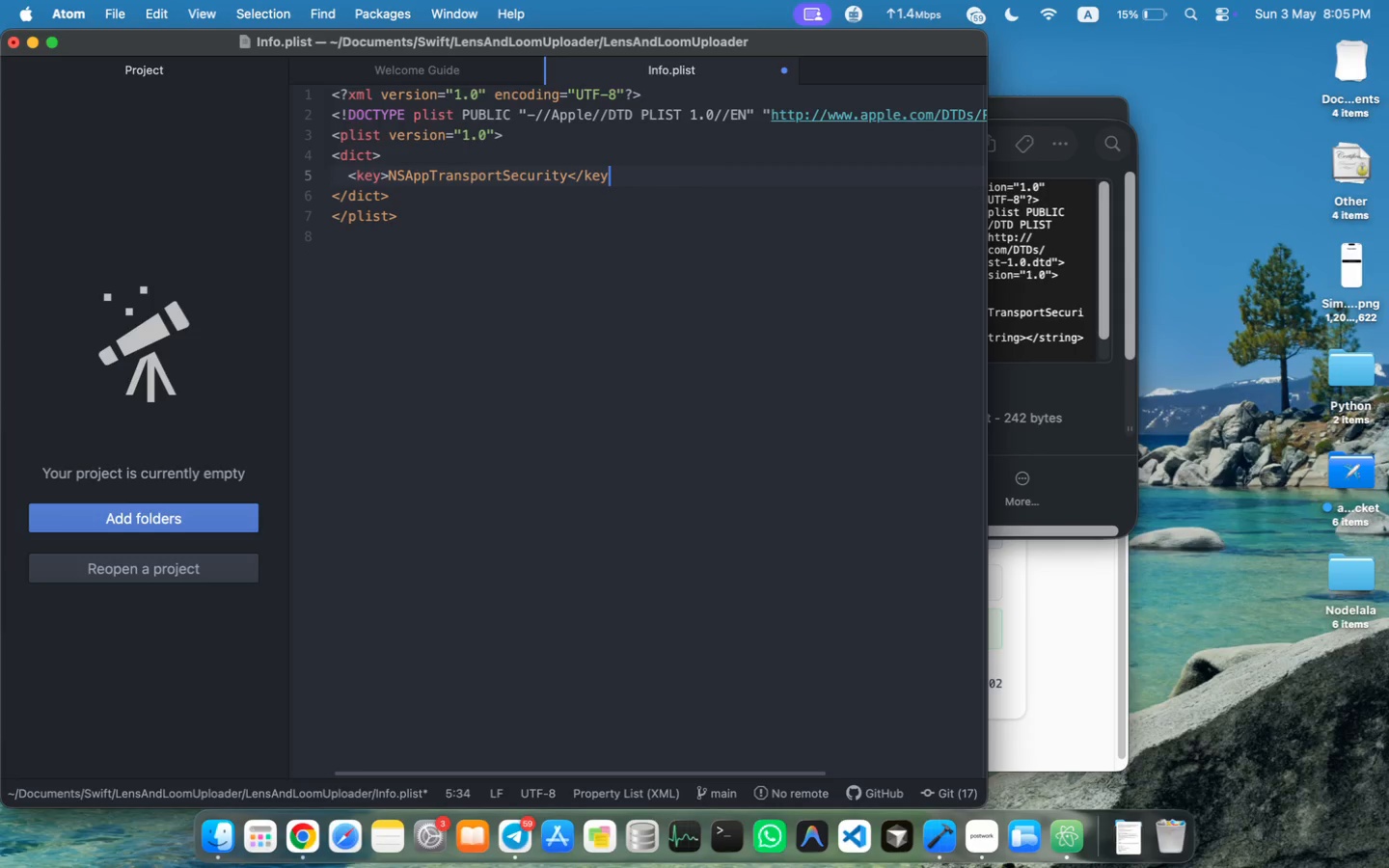 
key(Shift+Period)
 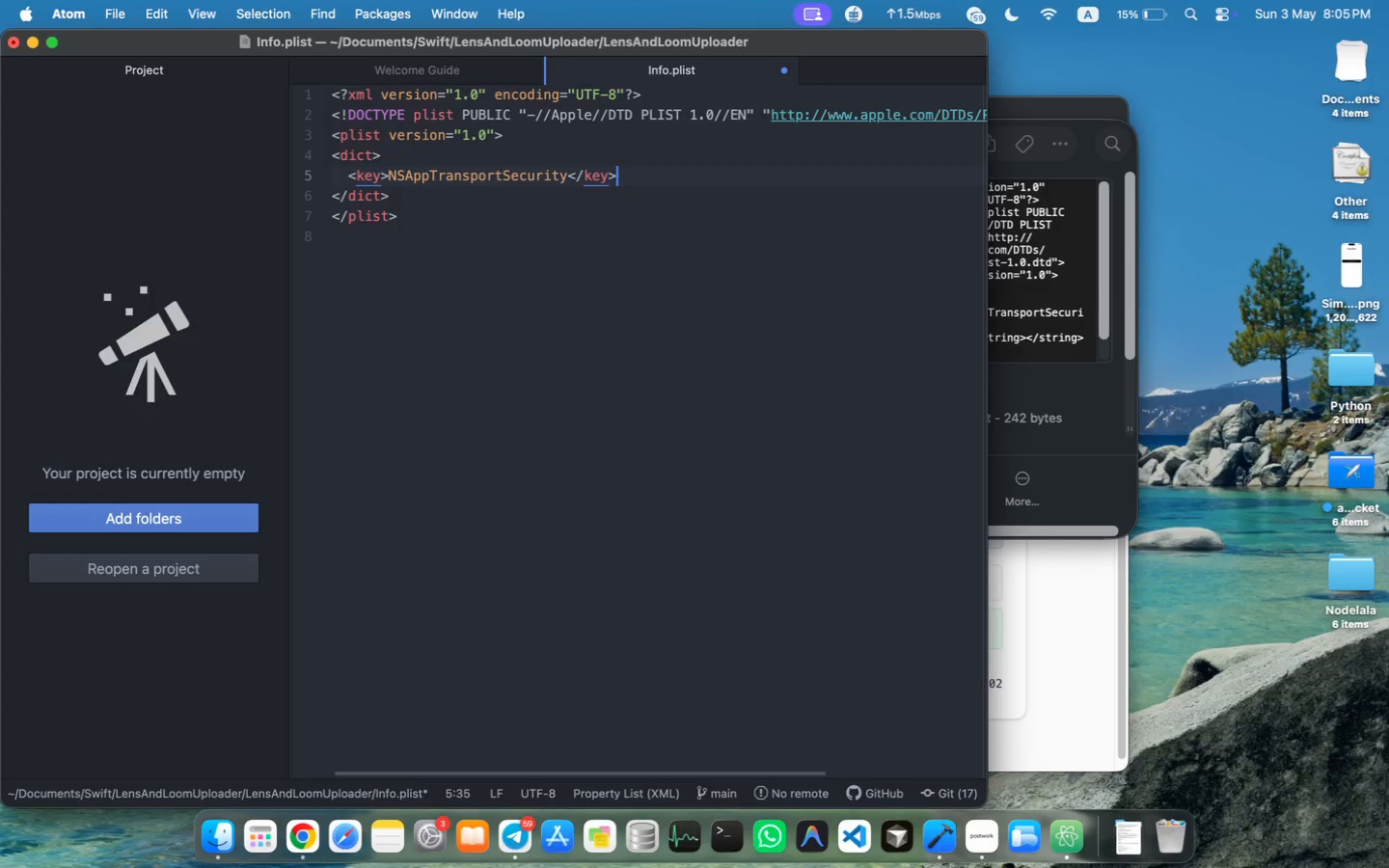 
key(Meta+S)
 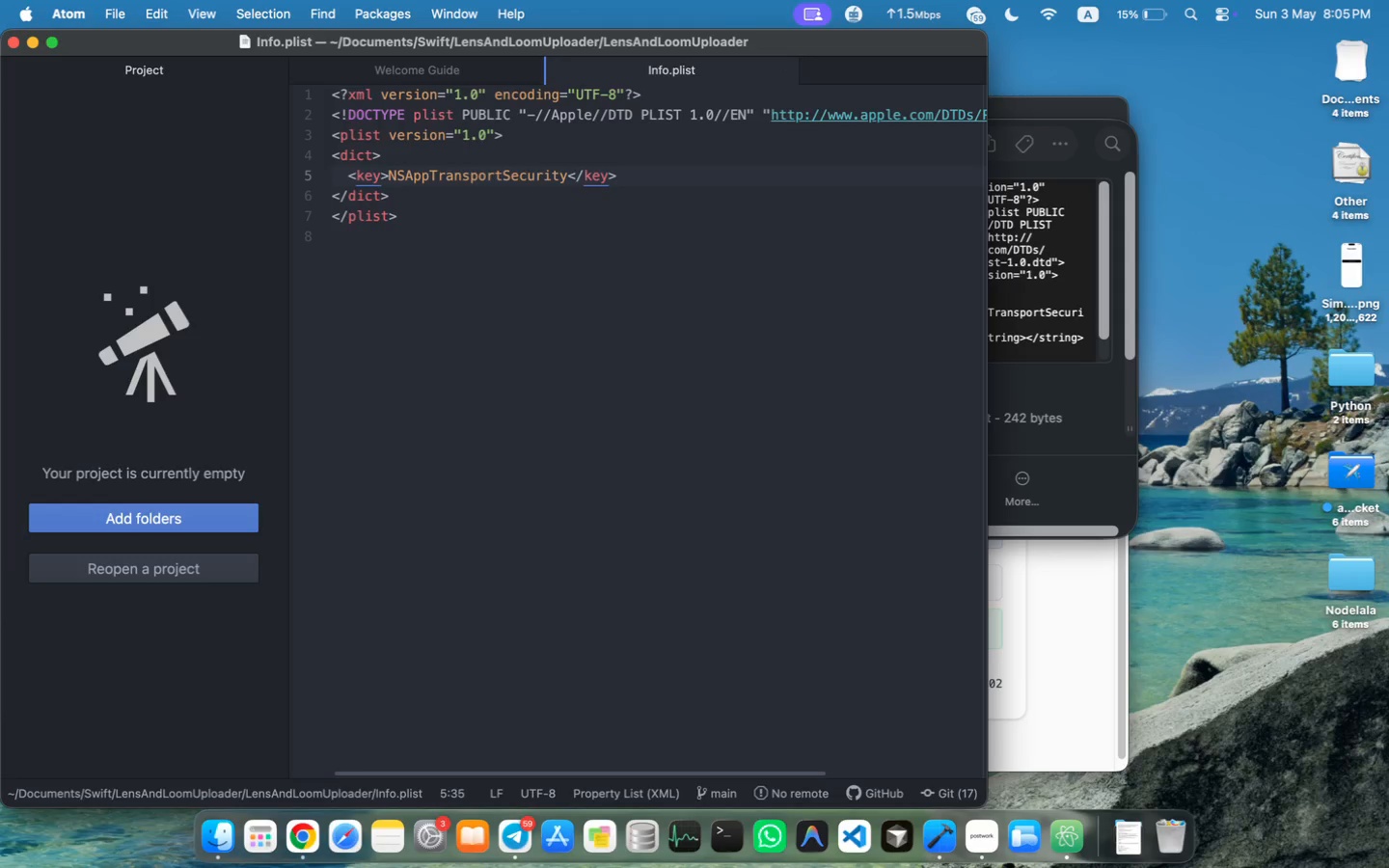 
key(Meta+S)
 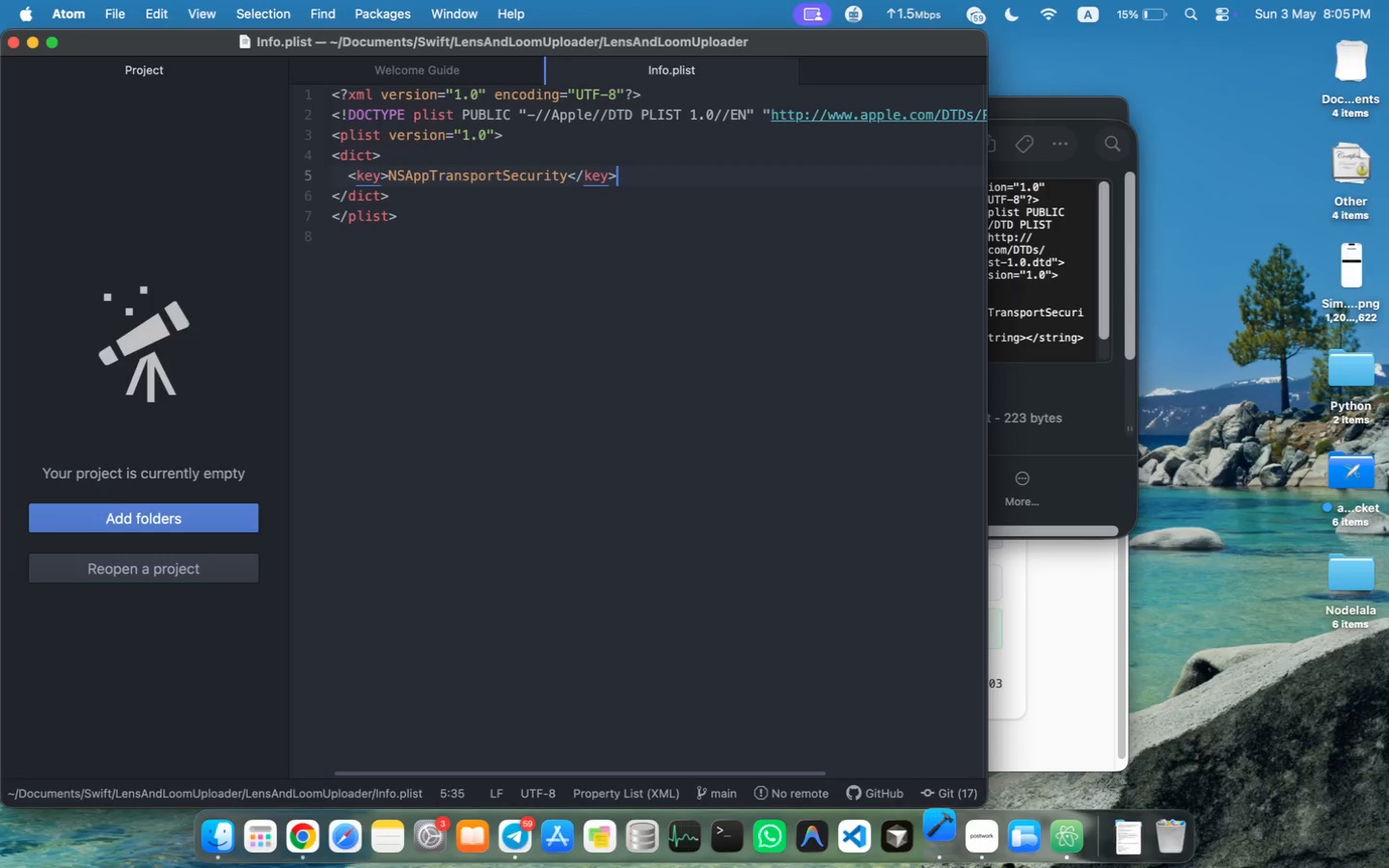 
key(Meta+S)
 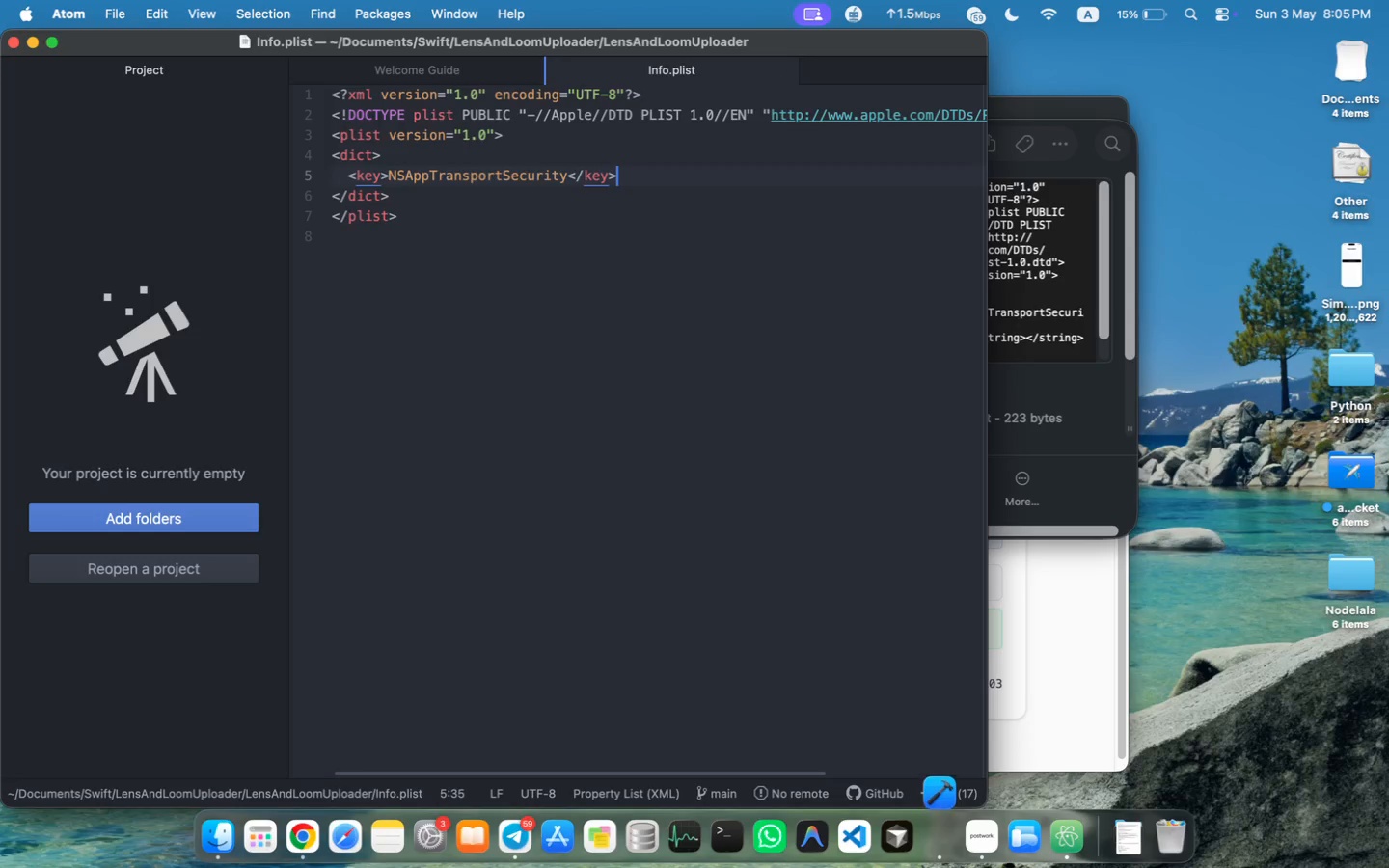 
key(Meta+S)
 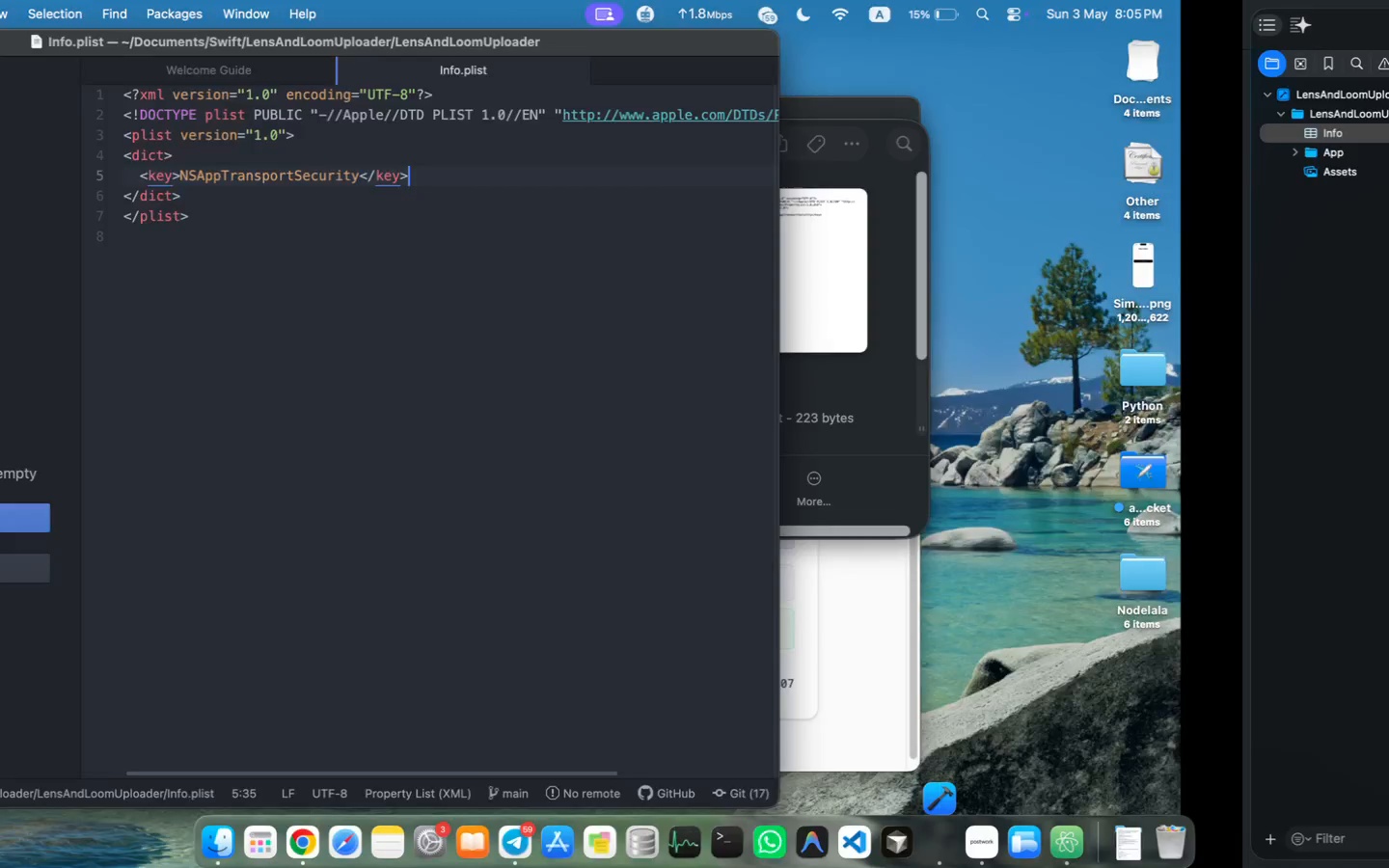 
wait(8.91)
 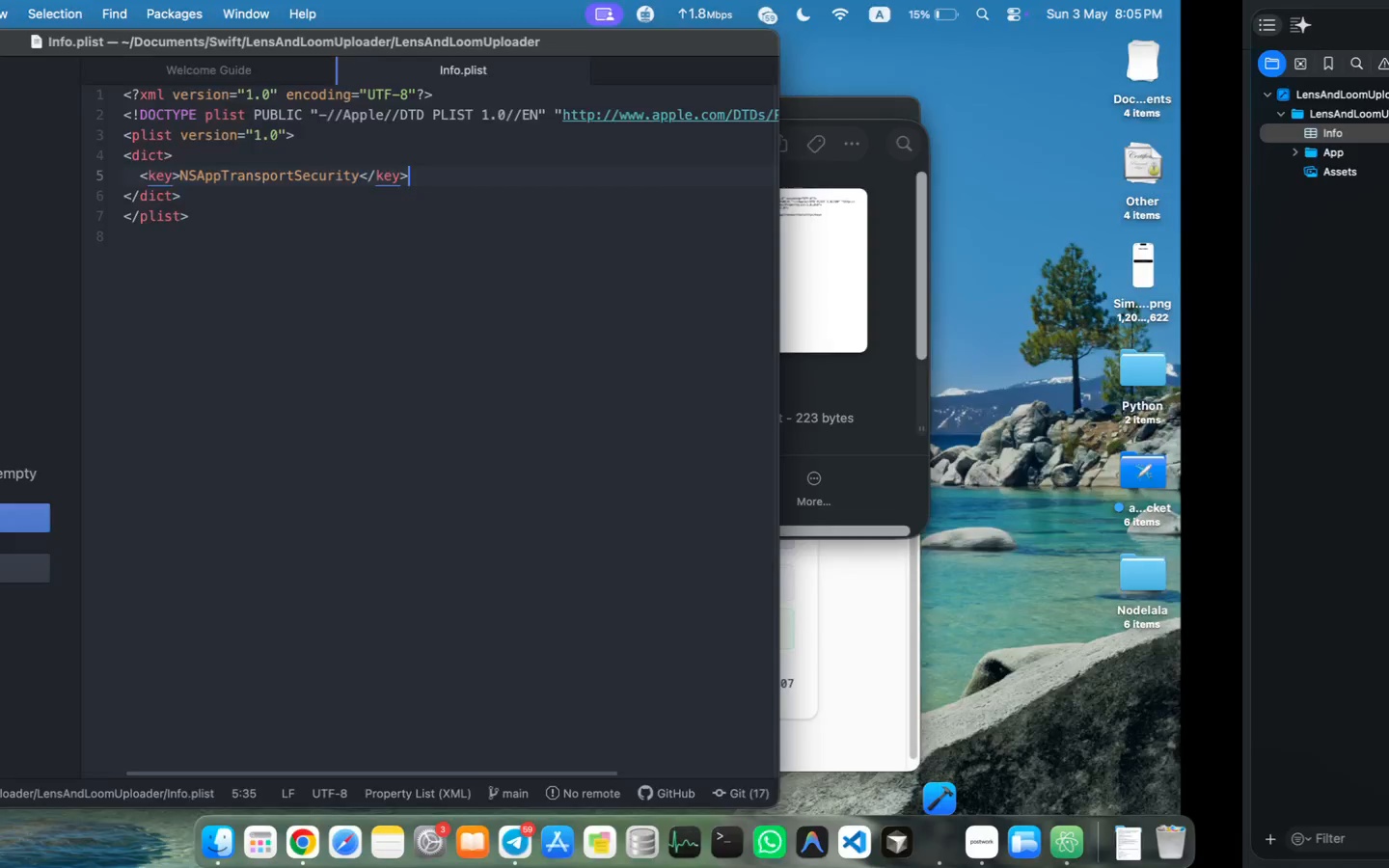 
left_click([723, 370])
 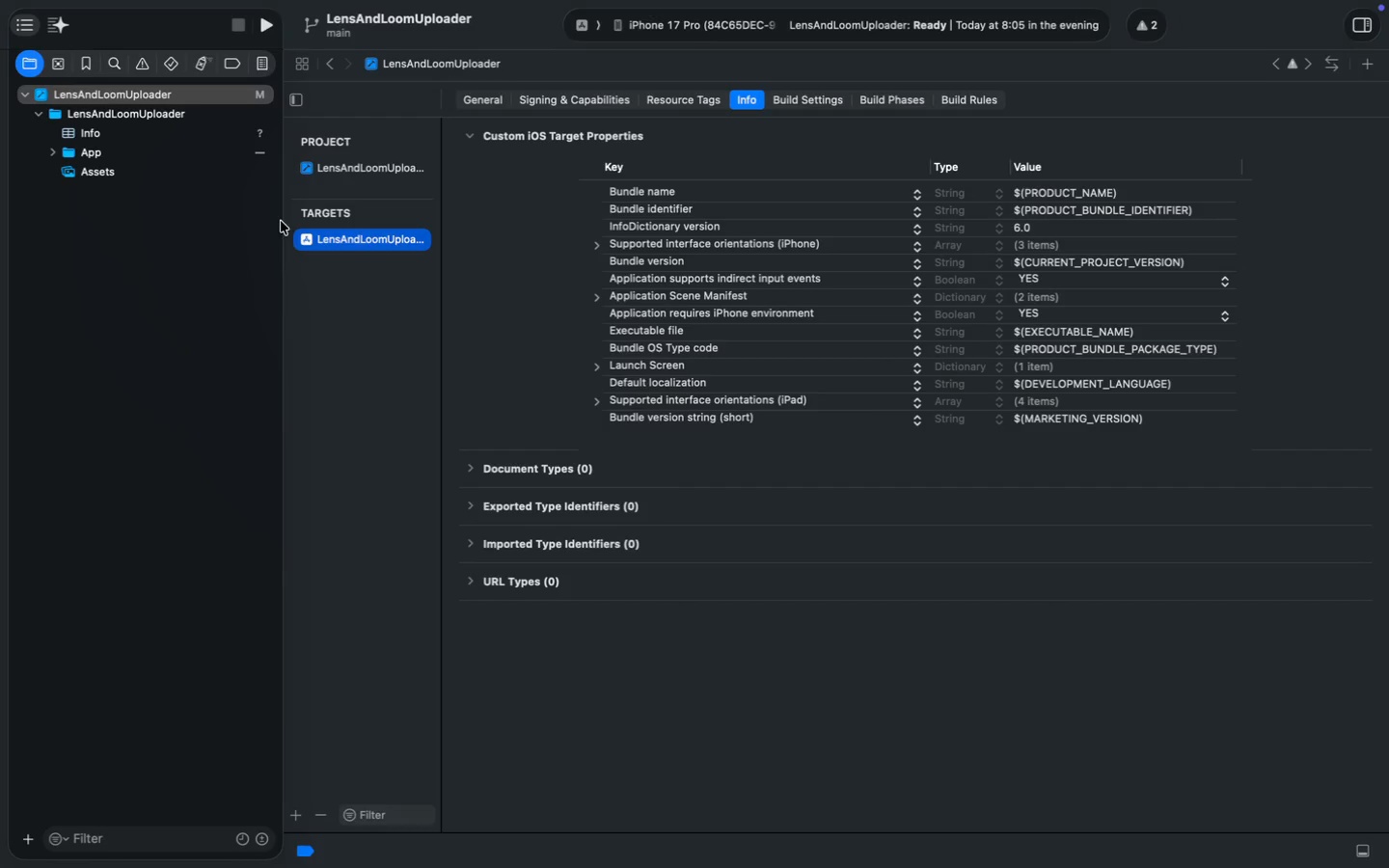 
key(Meta+S)
 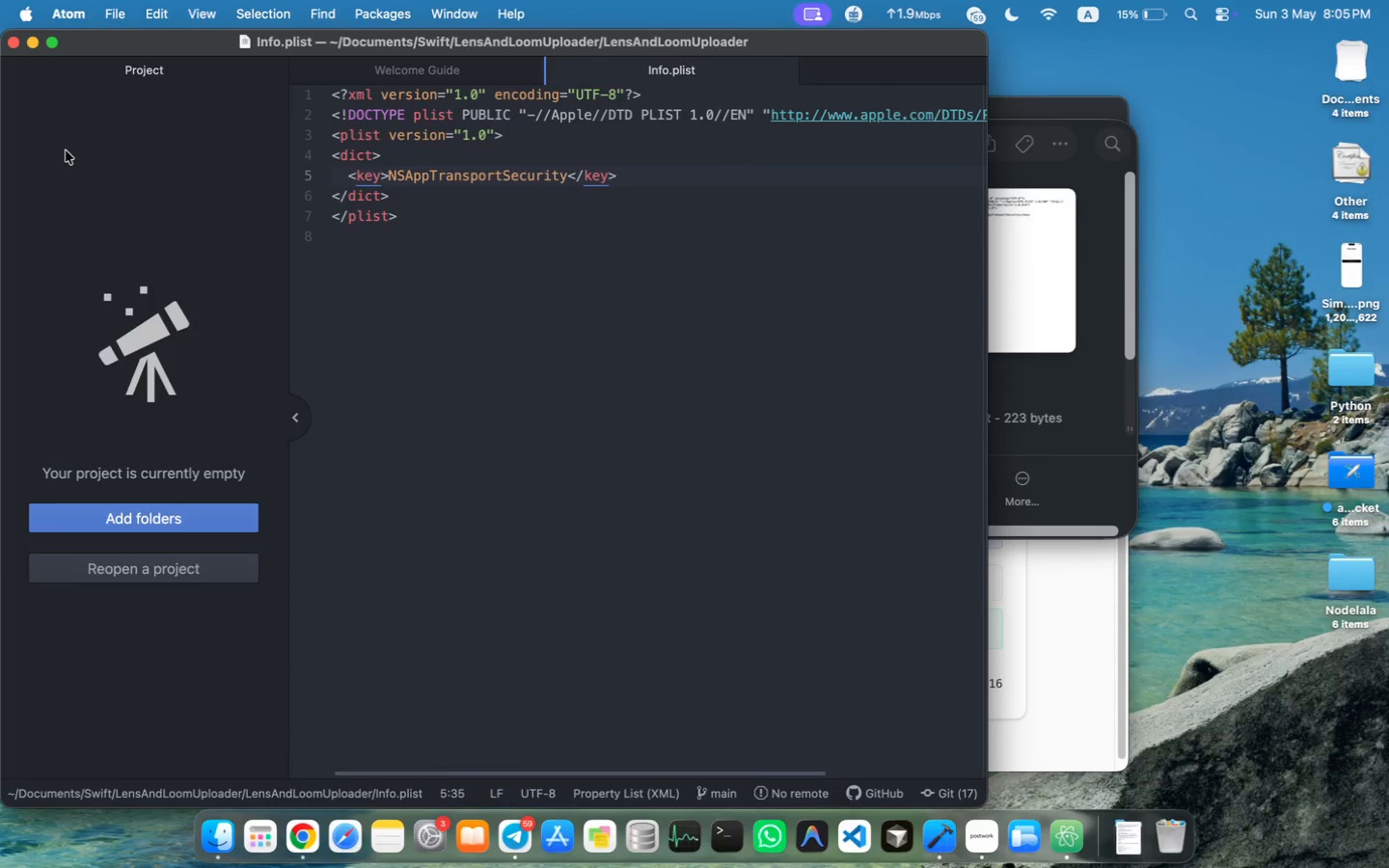 
key(Meta+S)
 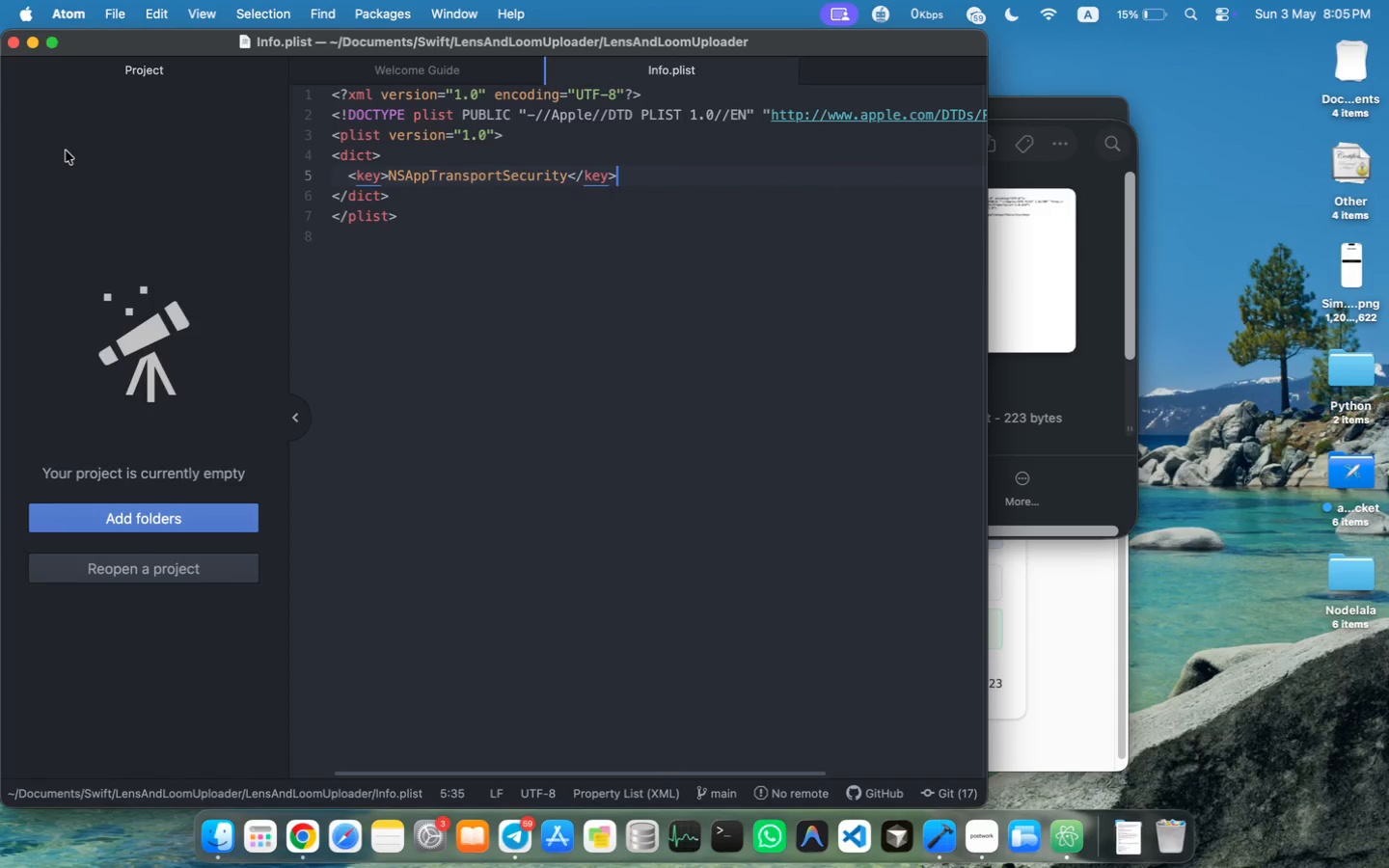 
wait(10.95)
 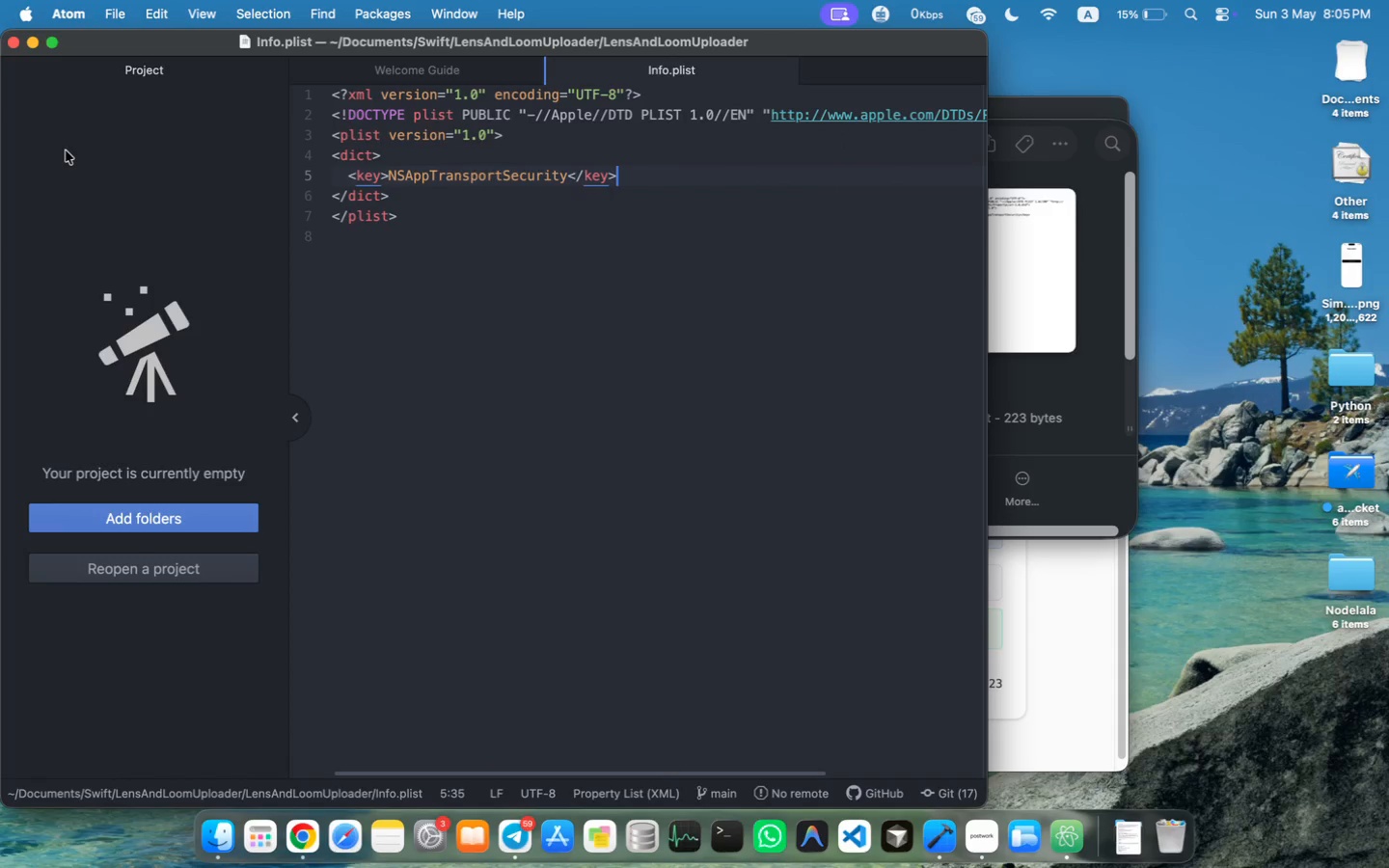 
left_click([13, 45])
 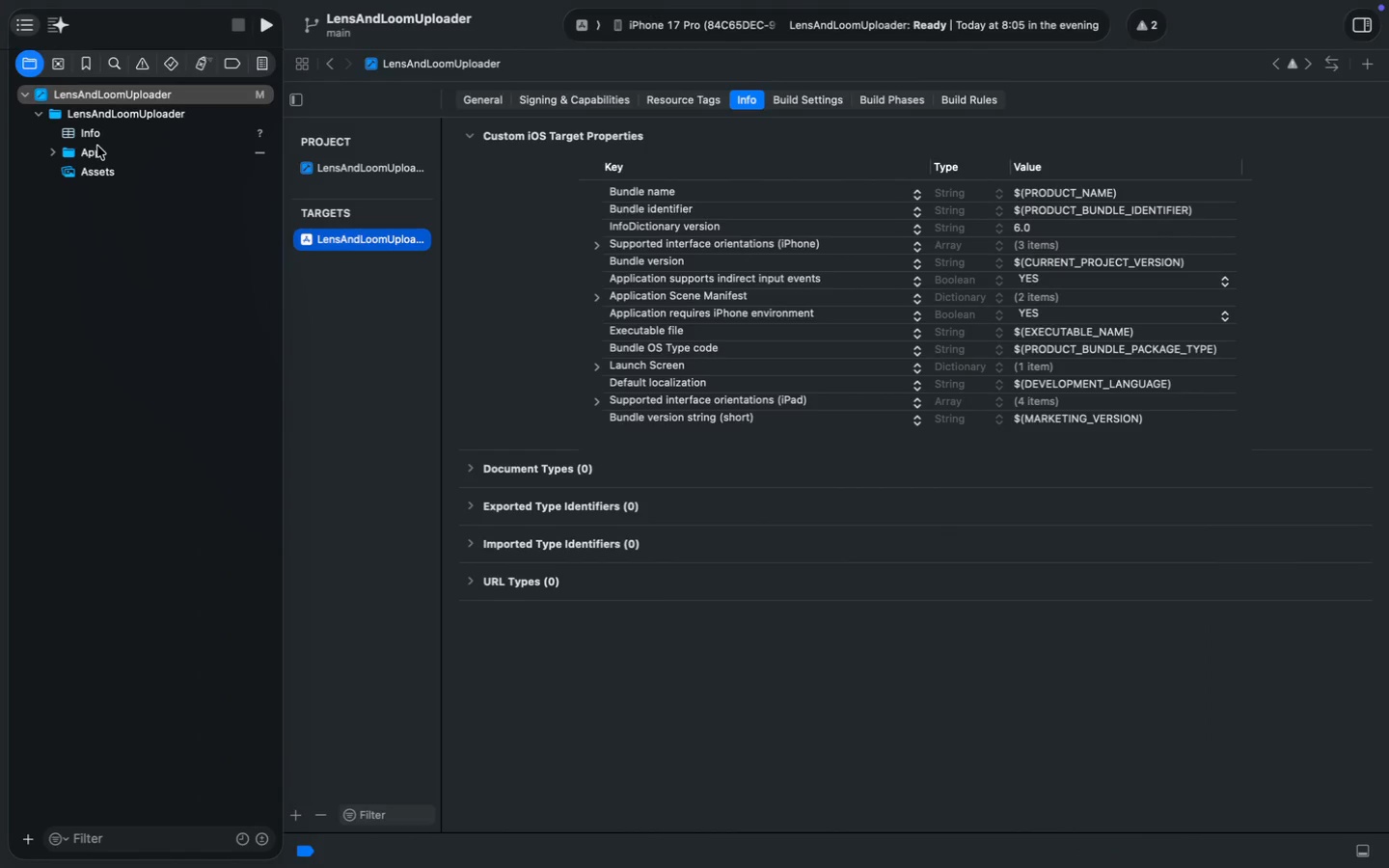 
left_click([58, 156])
 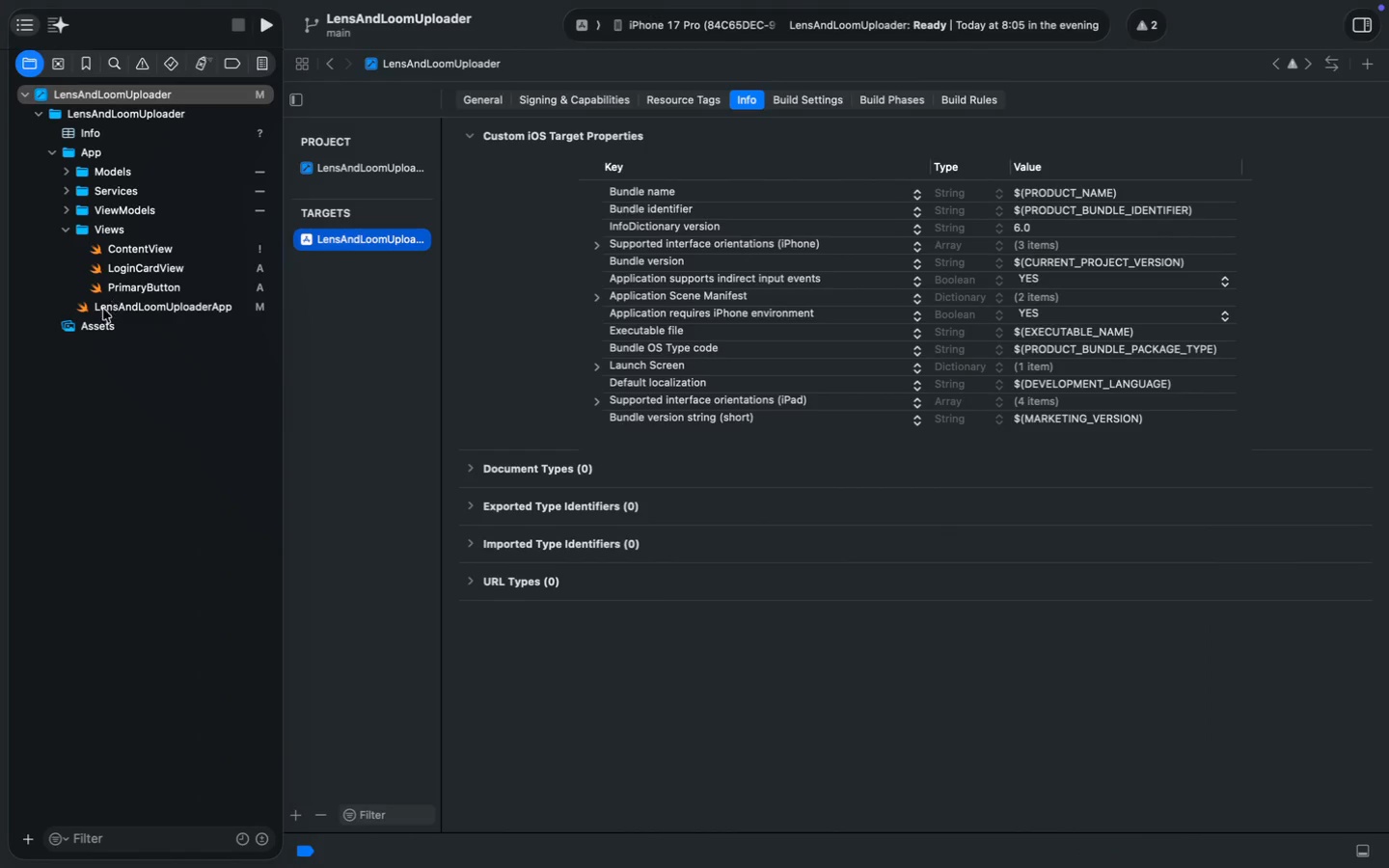 
left_click([159, 292])
 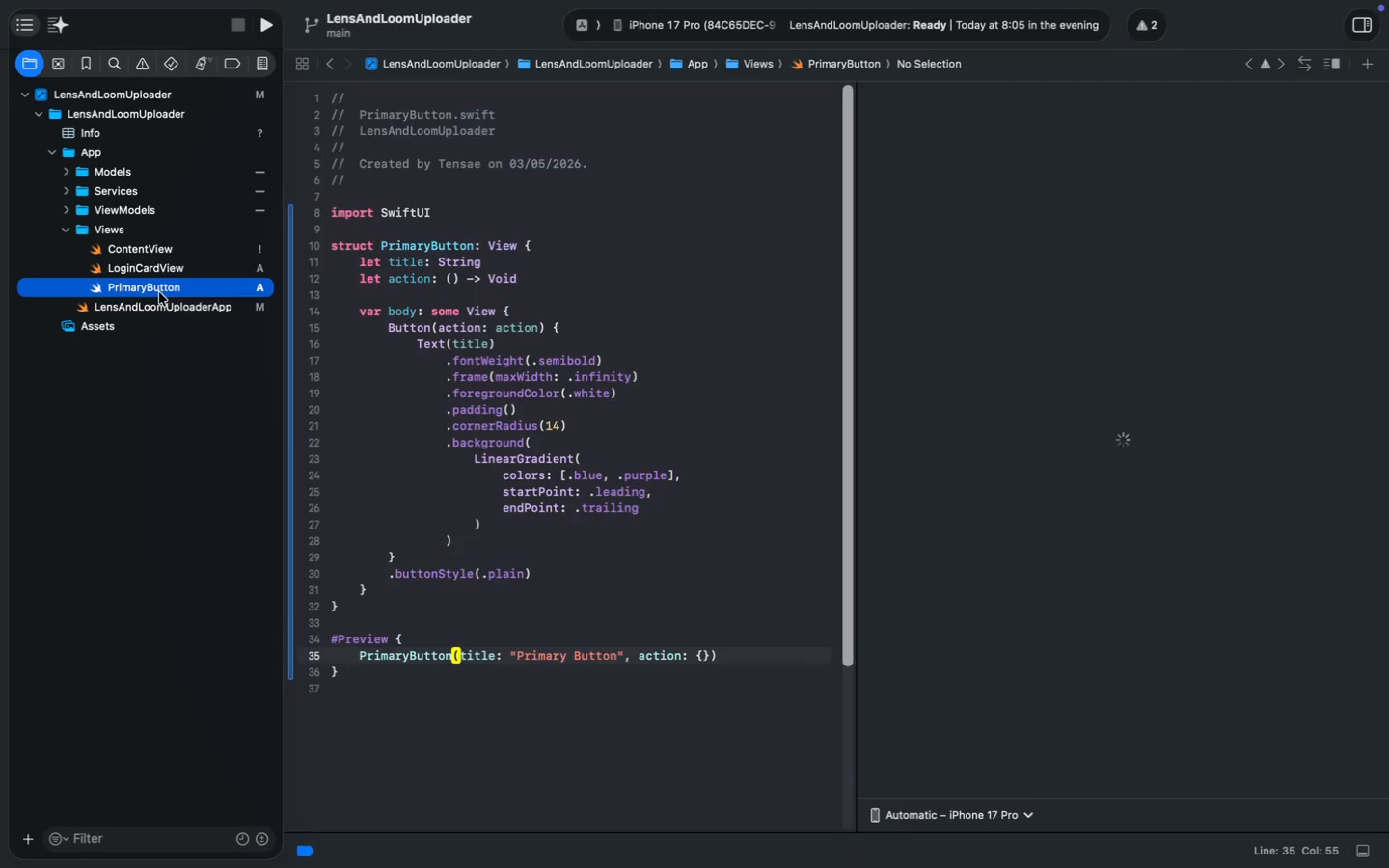 
left_click([159, 267])
 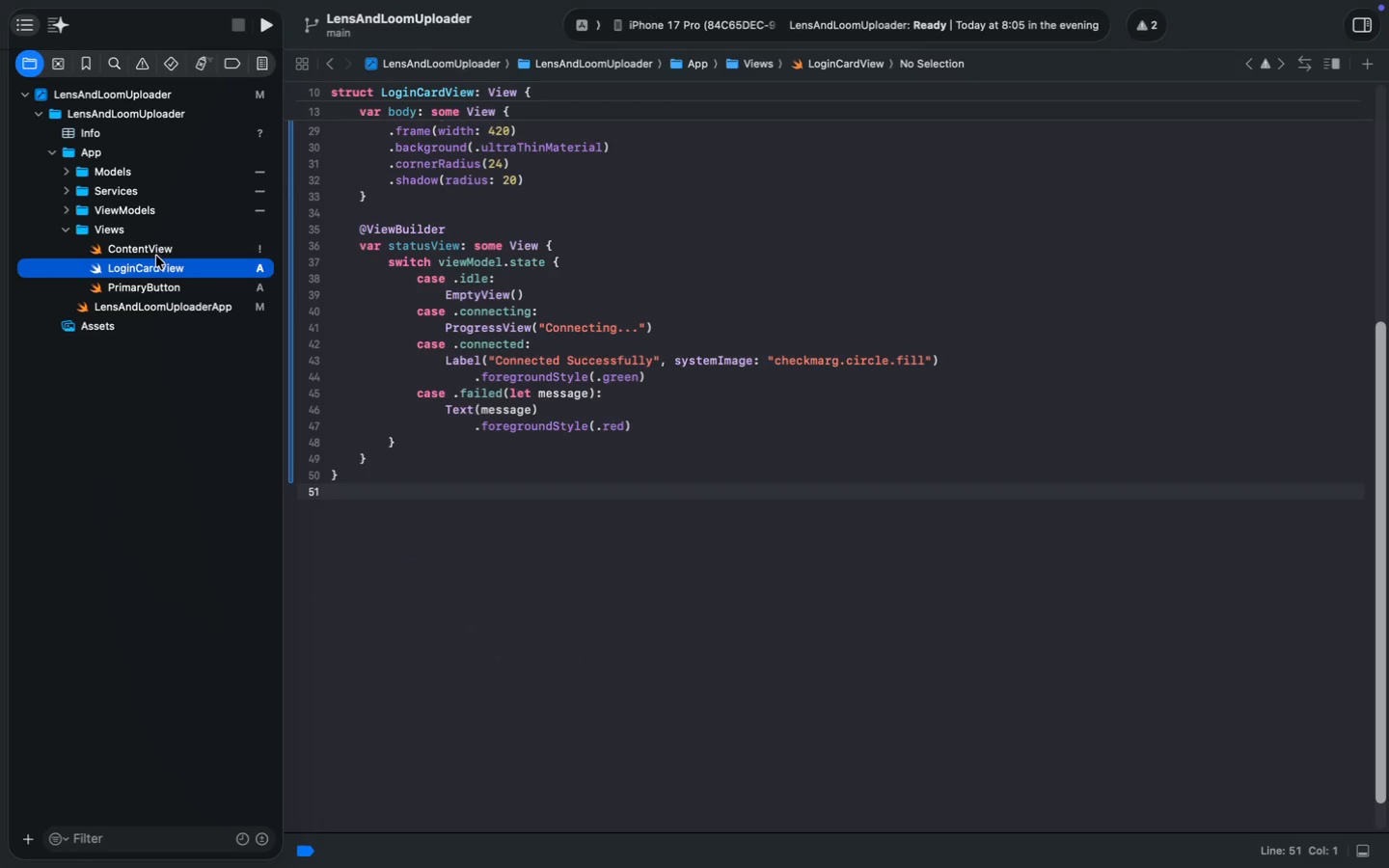 
left_click([155, 254])
 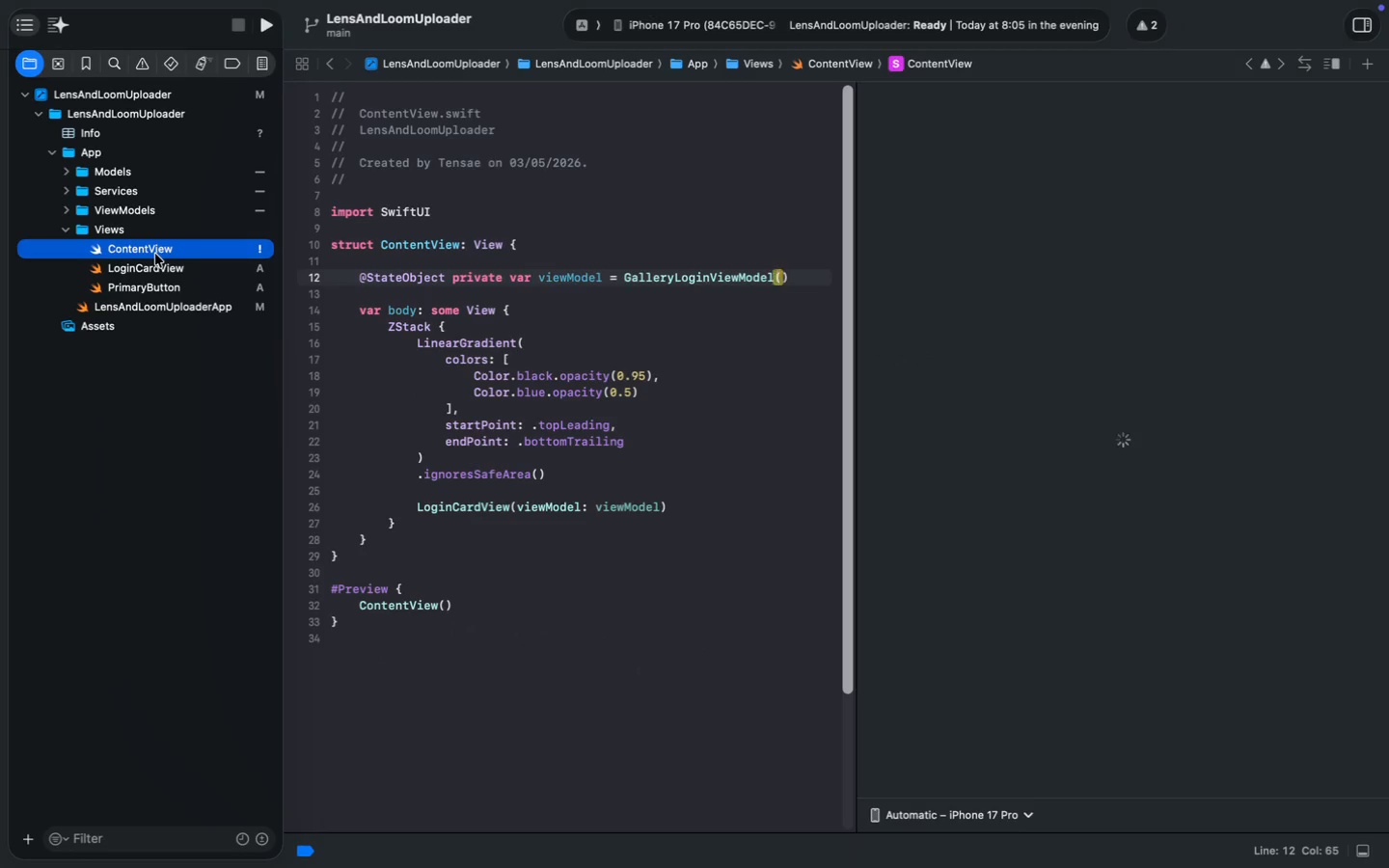 
key(Meta+R)
 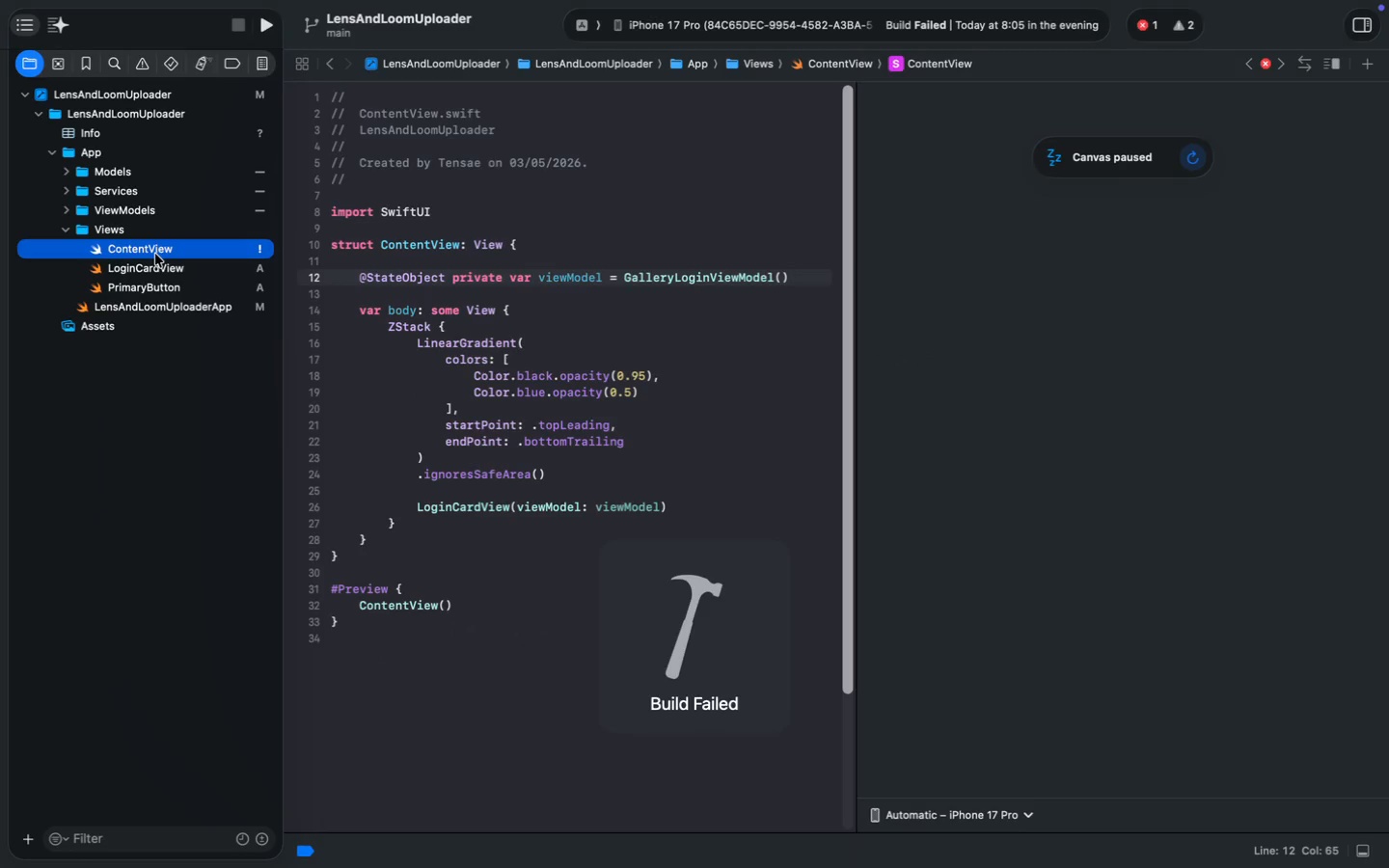 
wait(6.24)
 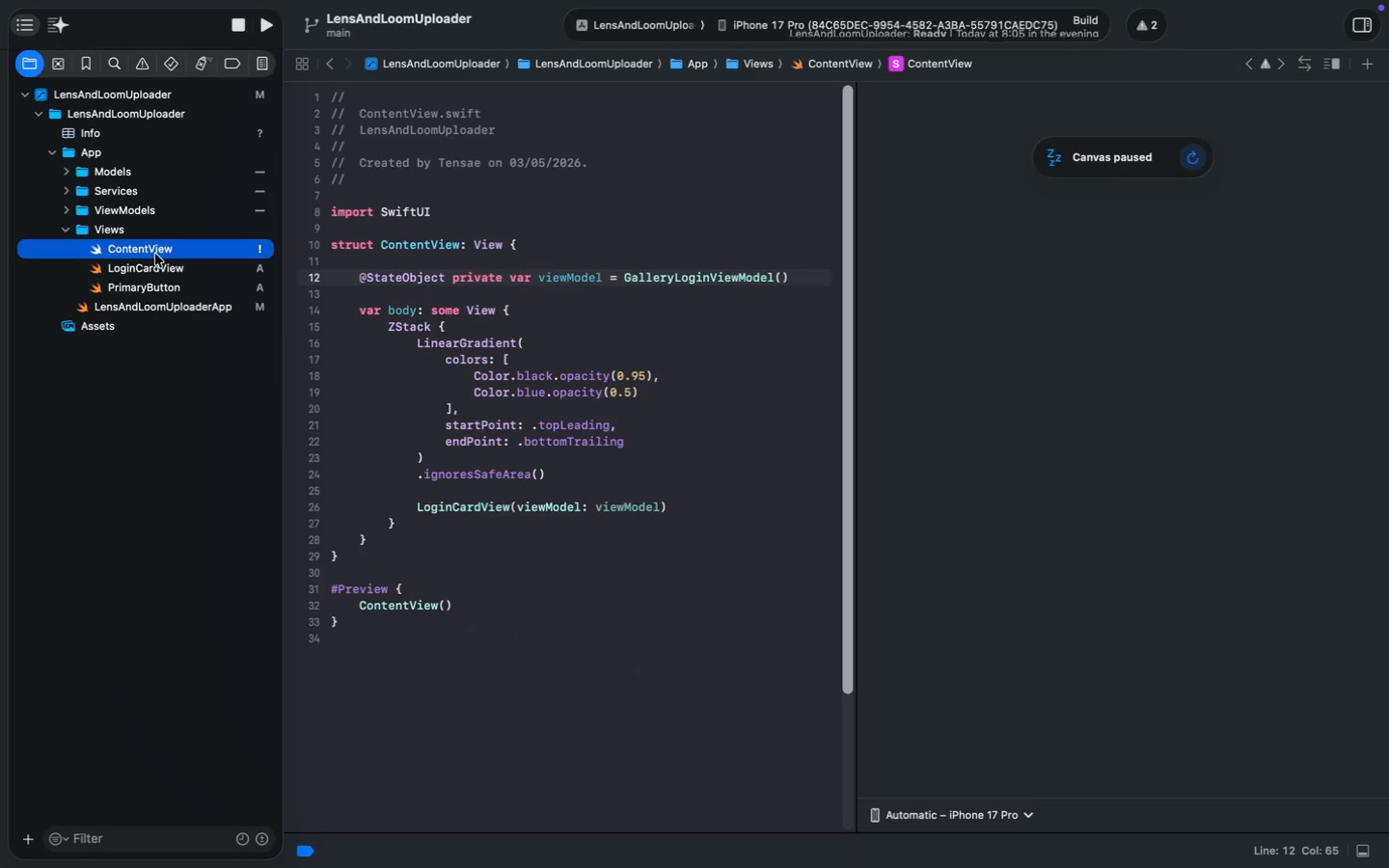 
left_click([1143, 23])
 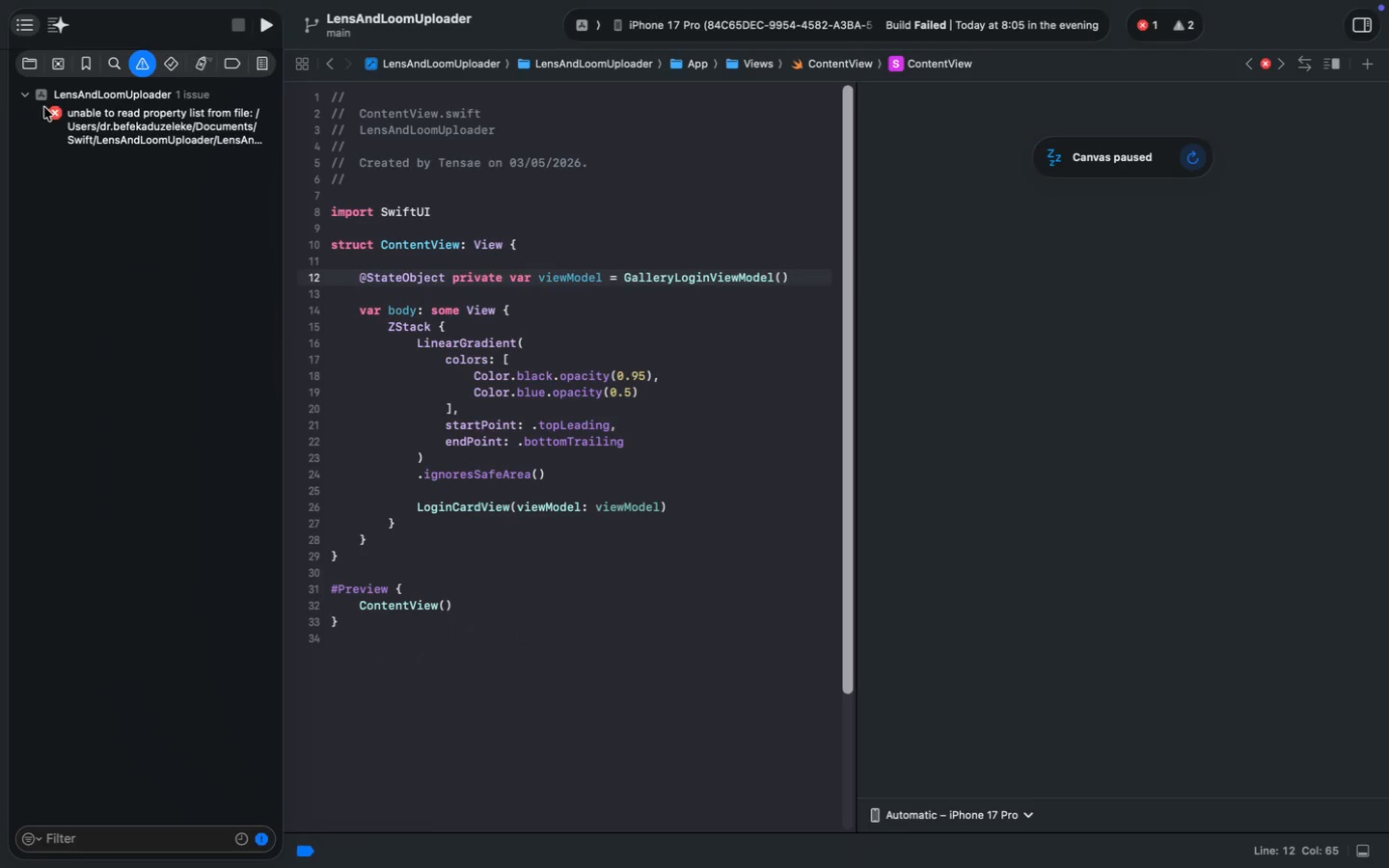 
left_click([156, 130])
 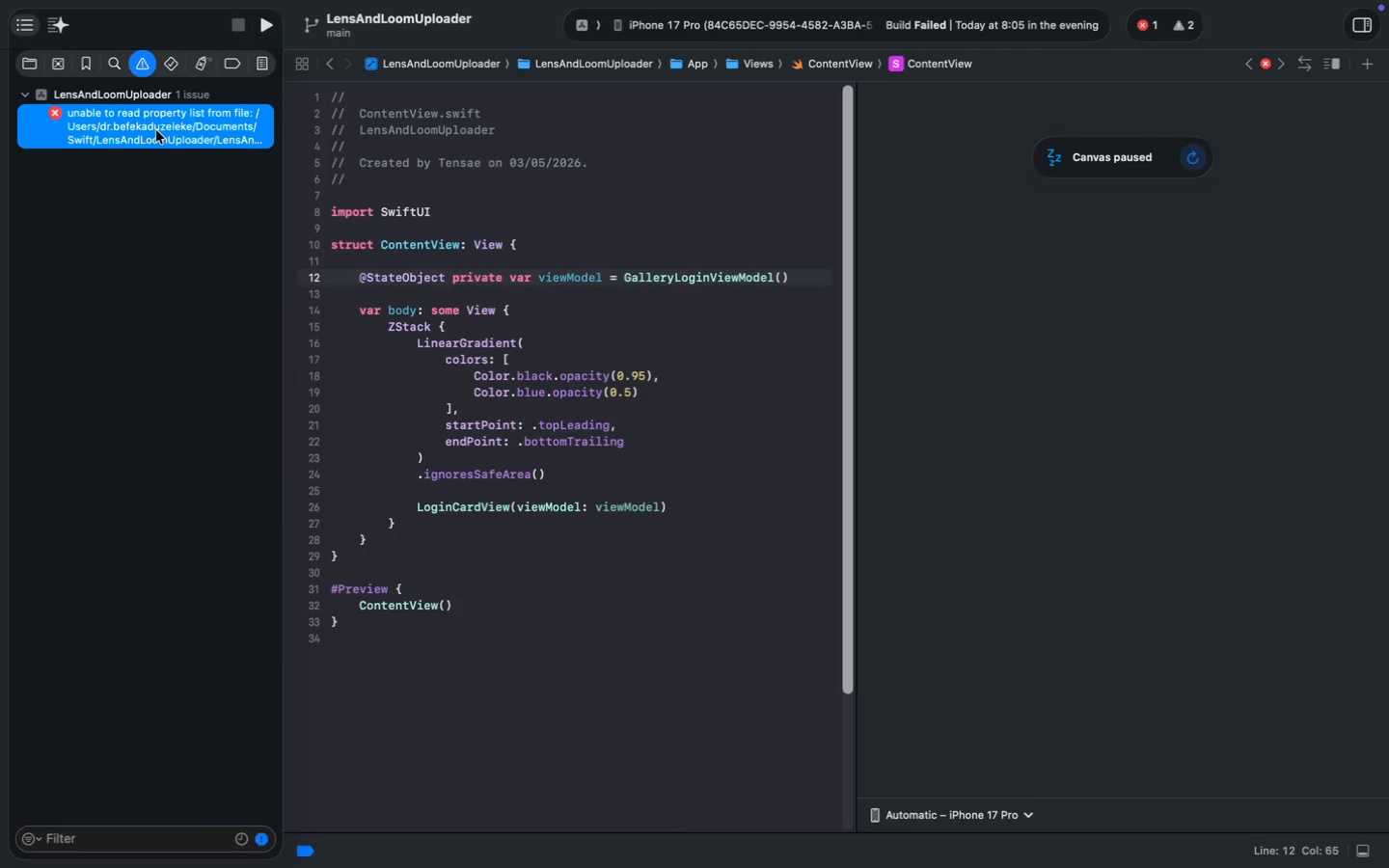 
double_click([156, 130])
 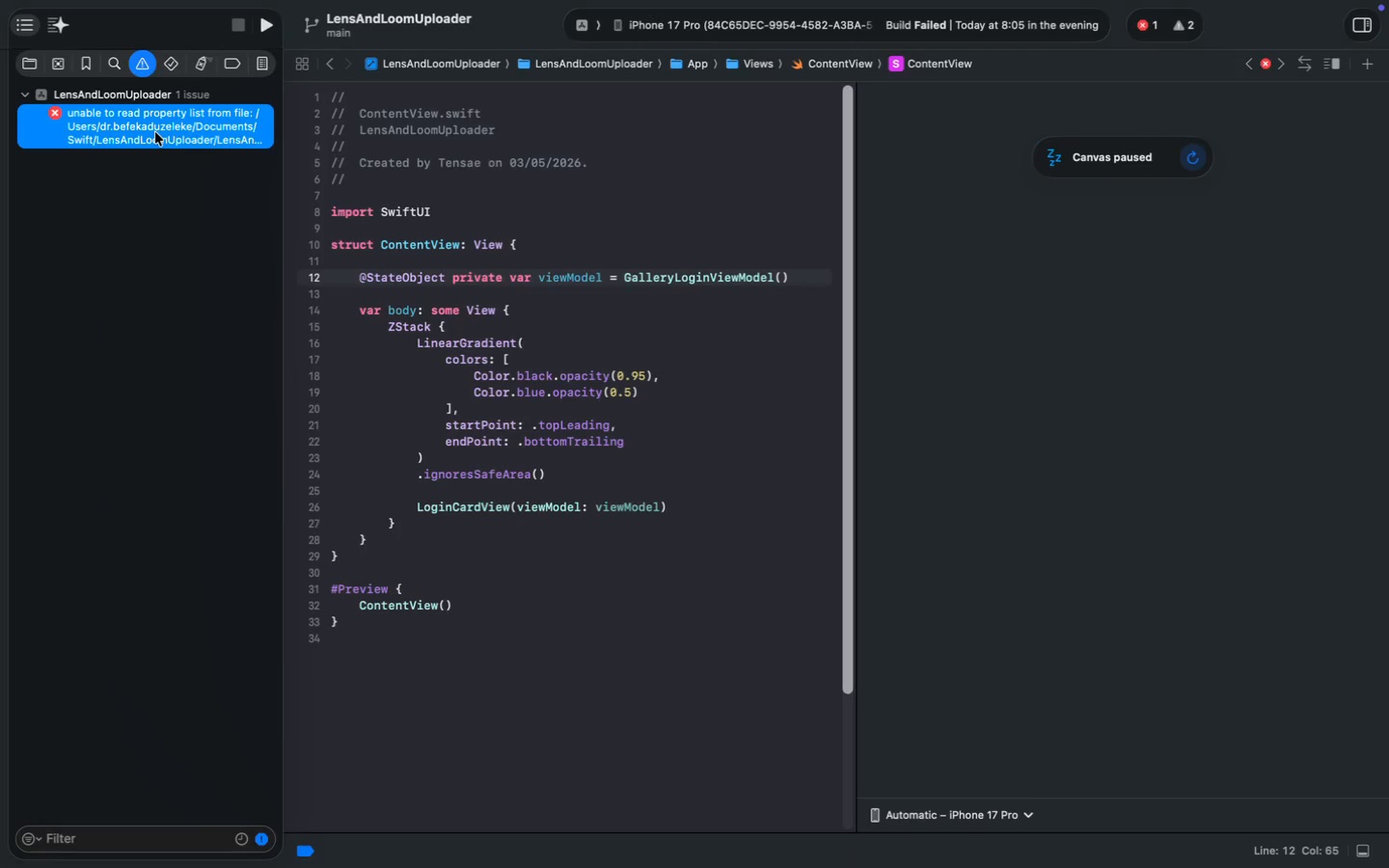 
wait(5.38)
 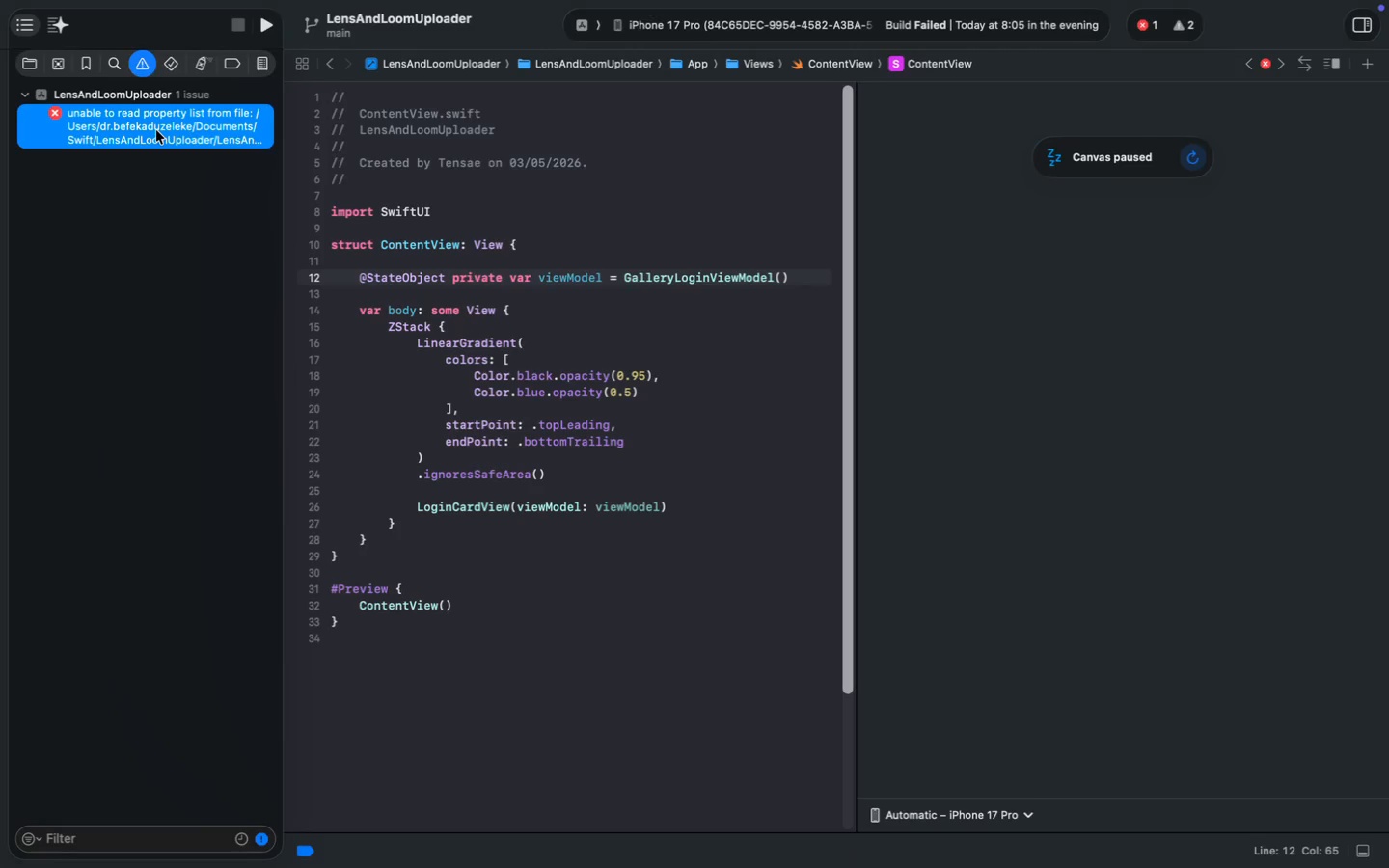 
right_click([229, 138])
 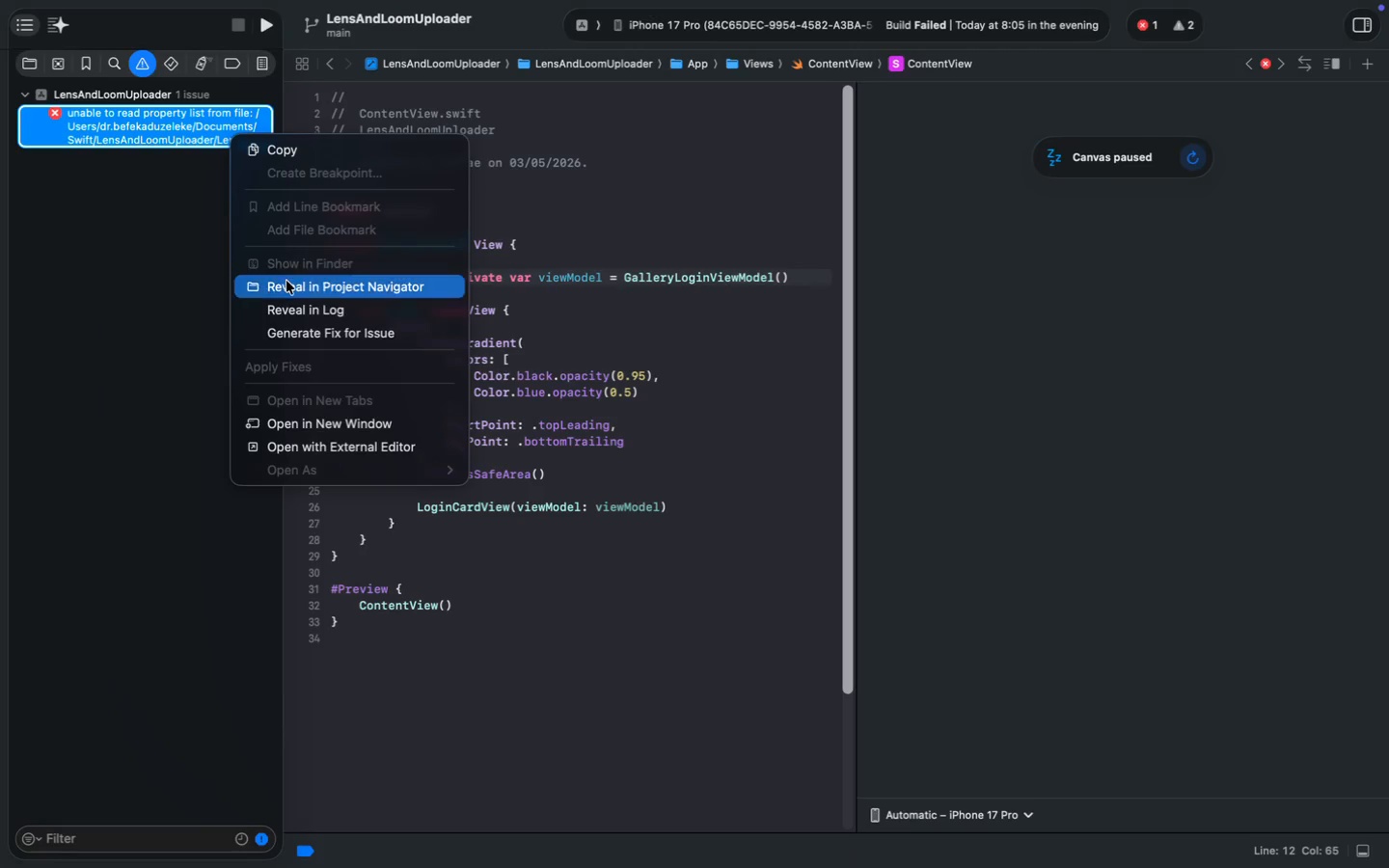 
left_click([286, 317])
 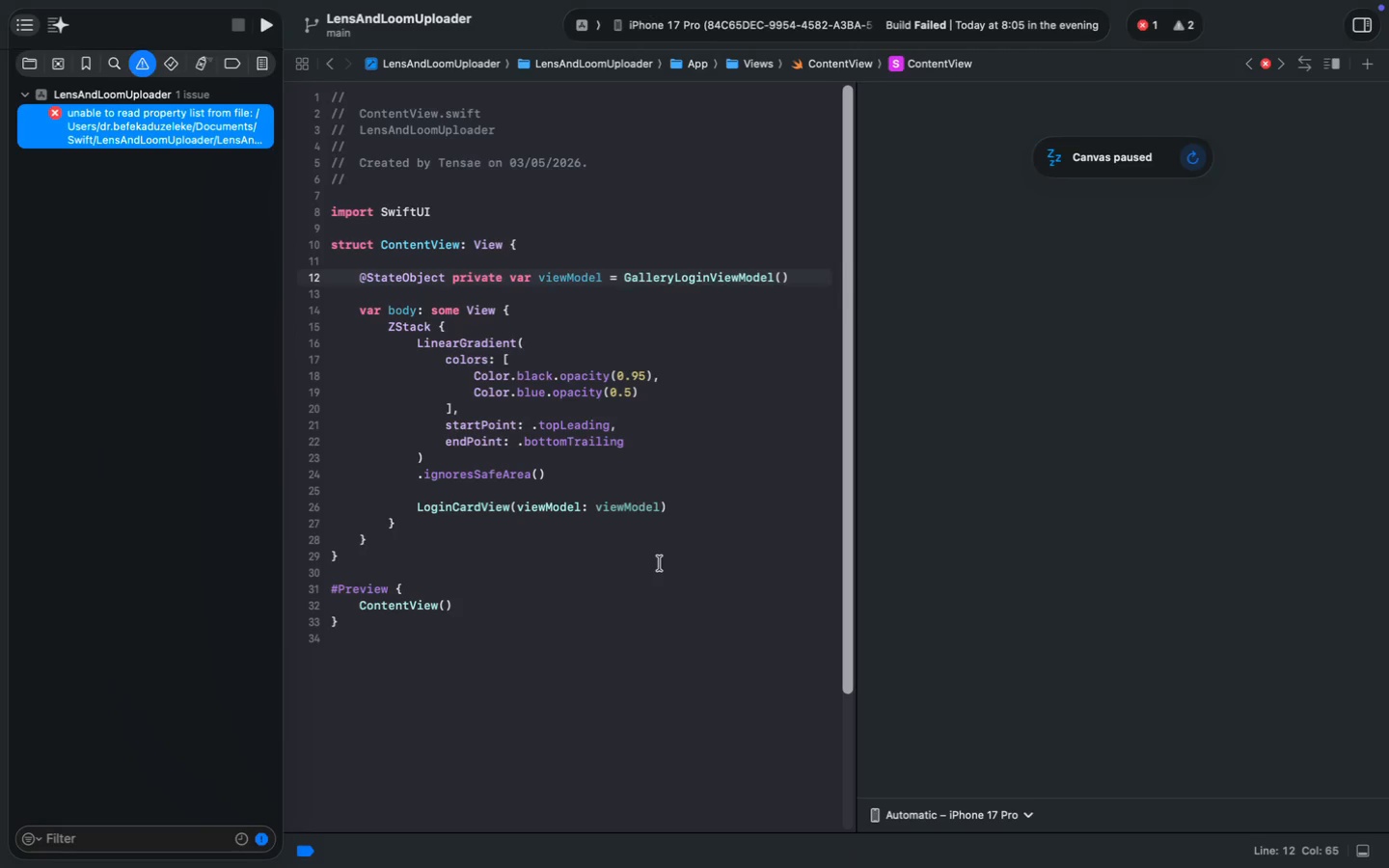 
left_click_drag(start_coordinate=[282, 246], to_coordinate=[301, 257])
 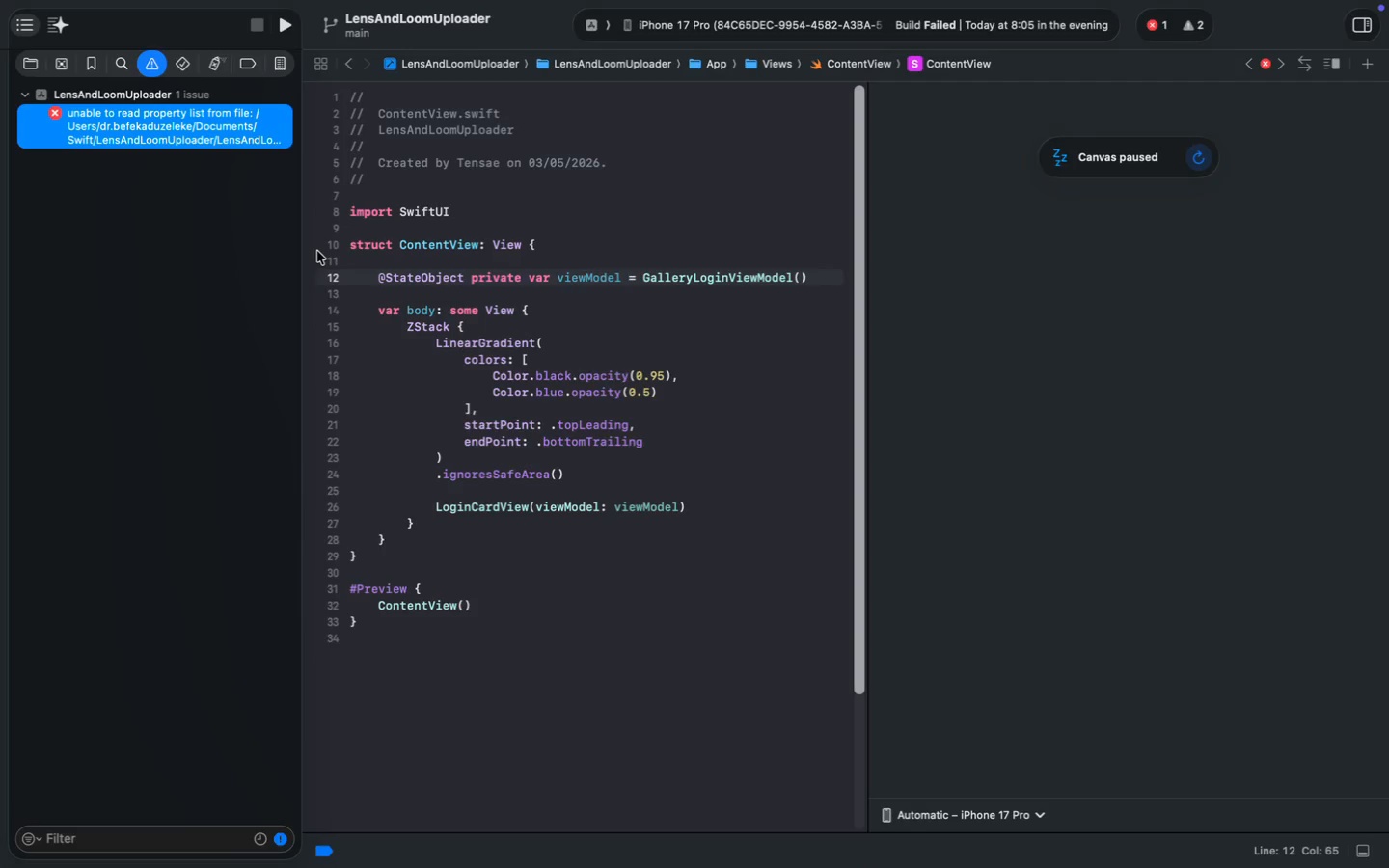 
wait(5.25)
 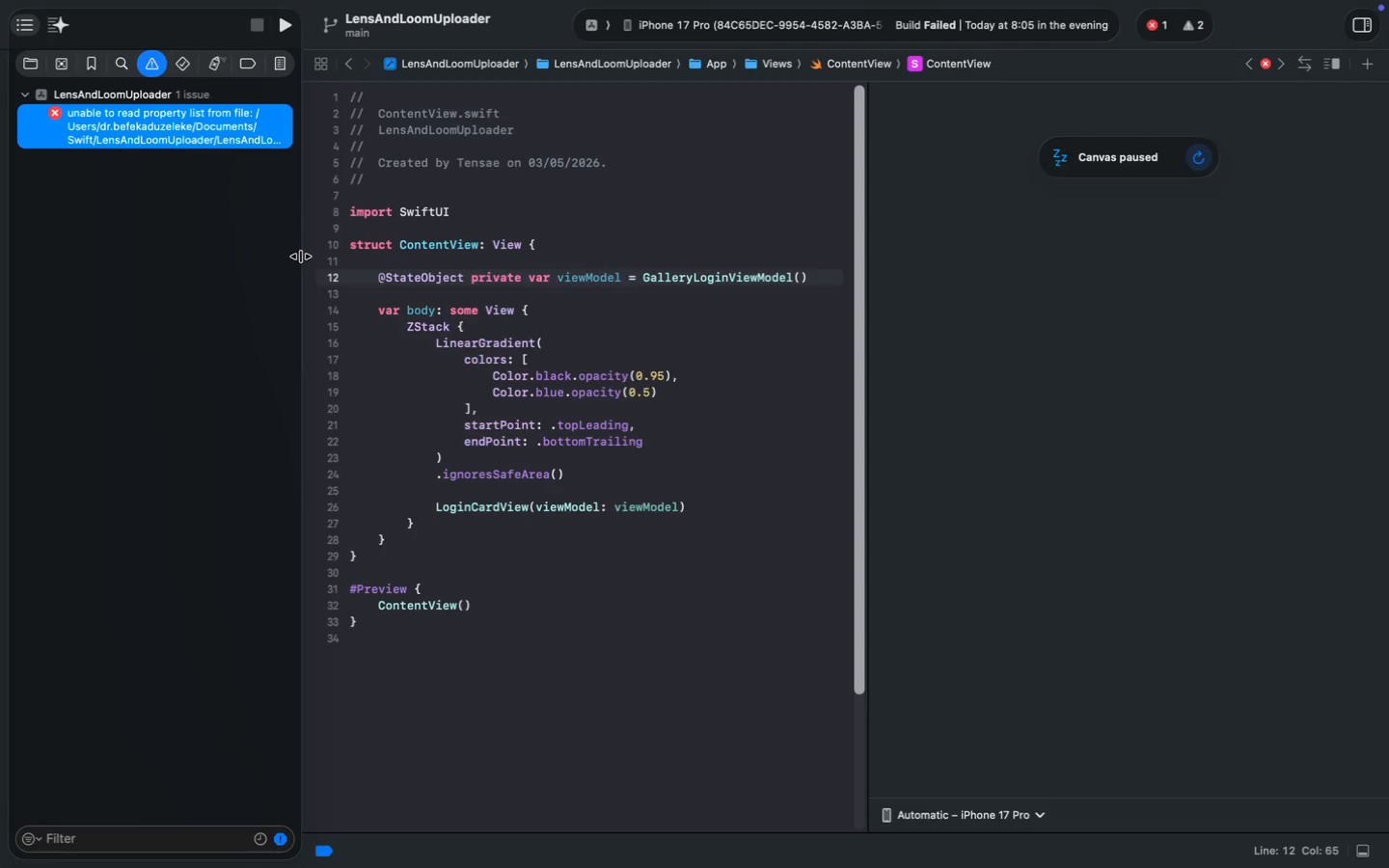 
left_click([31, 63])
 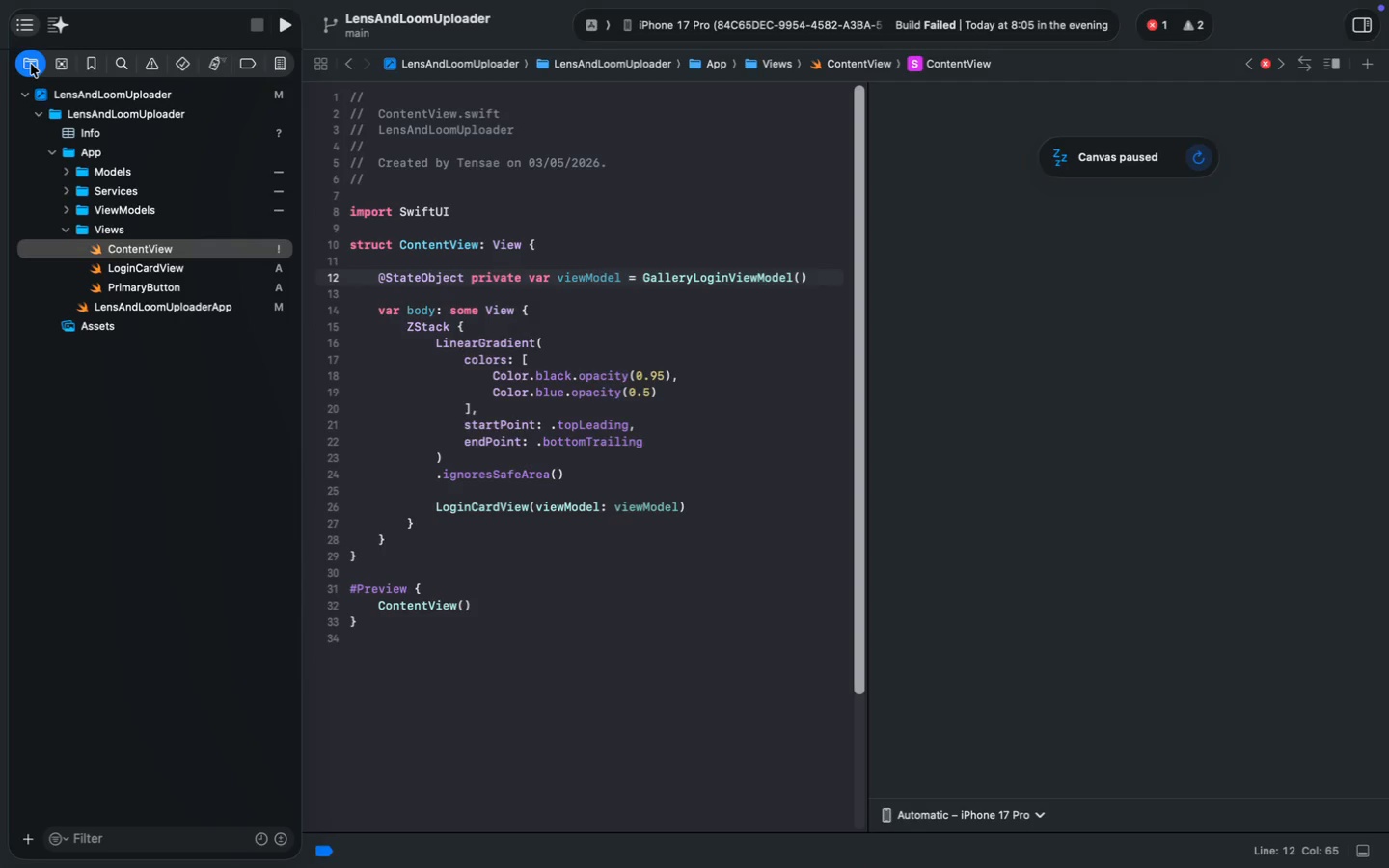 
key(Meta+Shift+K)
 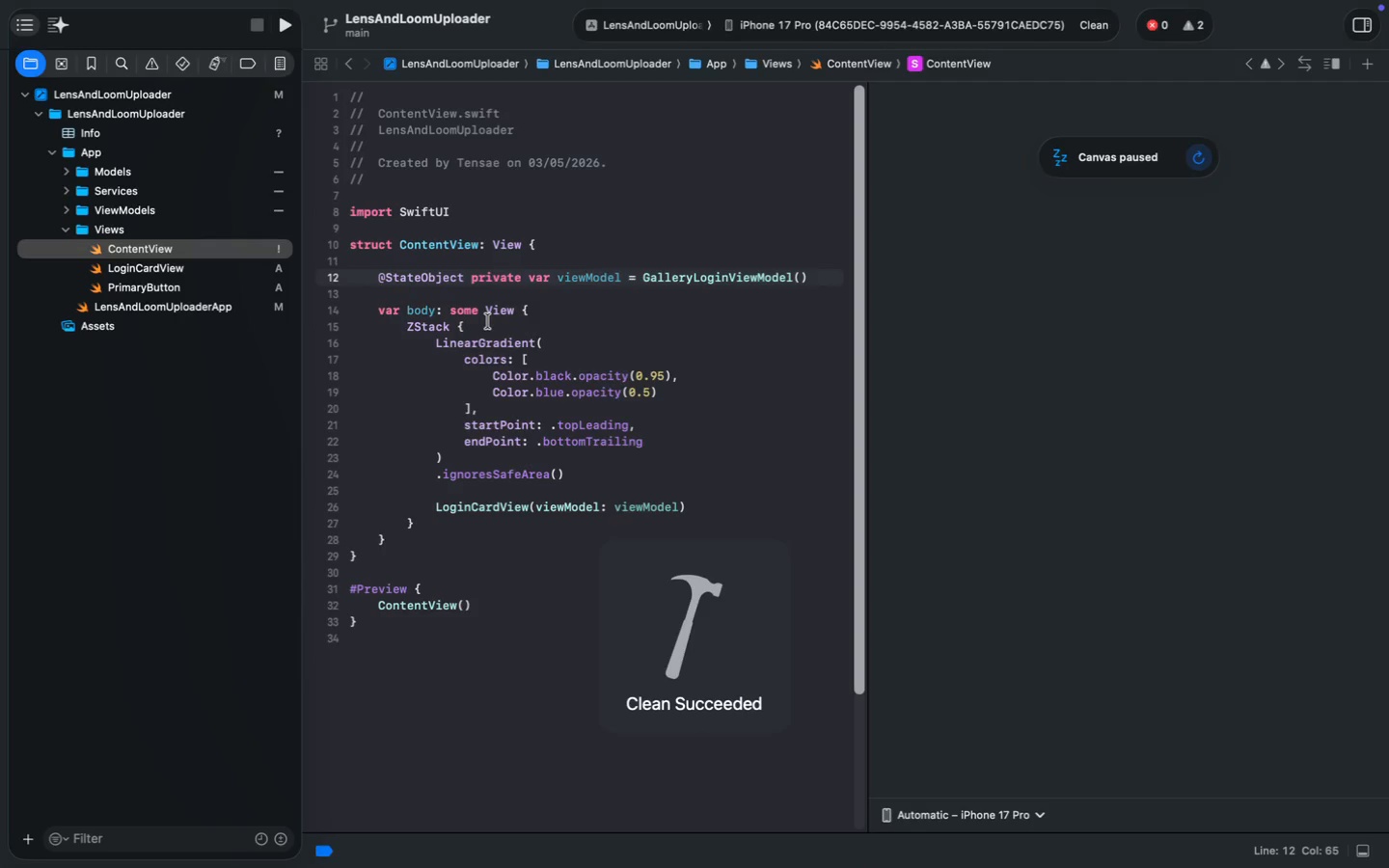 
key(Meta+R)
 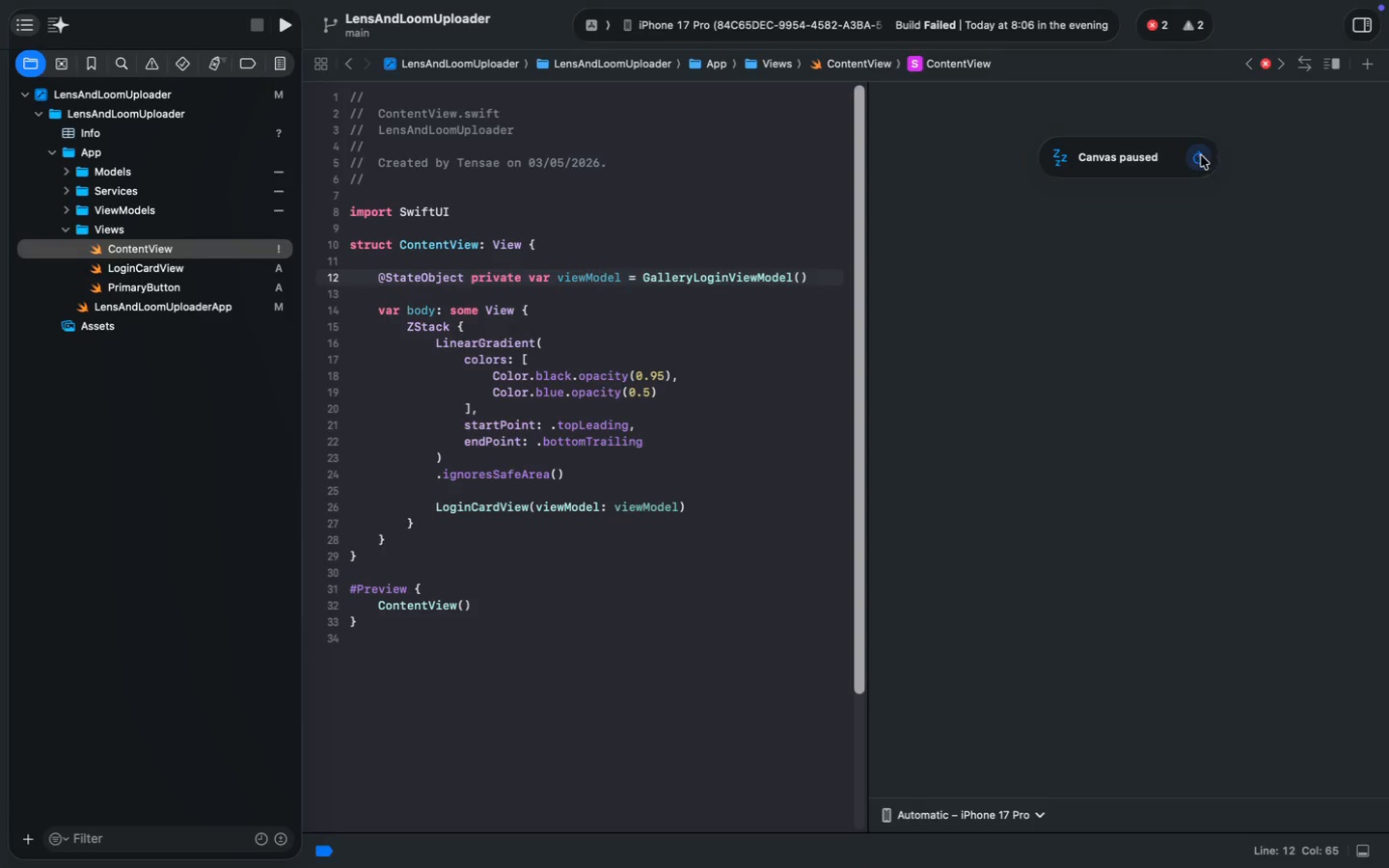 
left_click([1200, 153])
 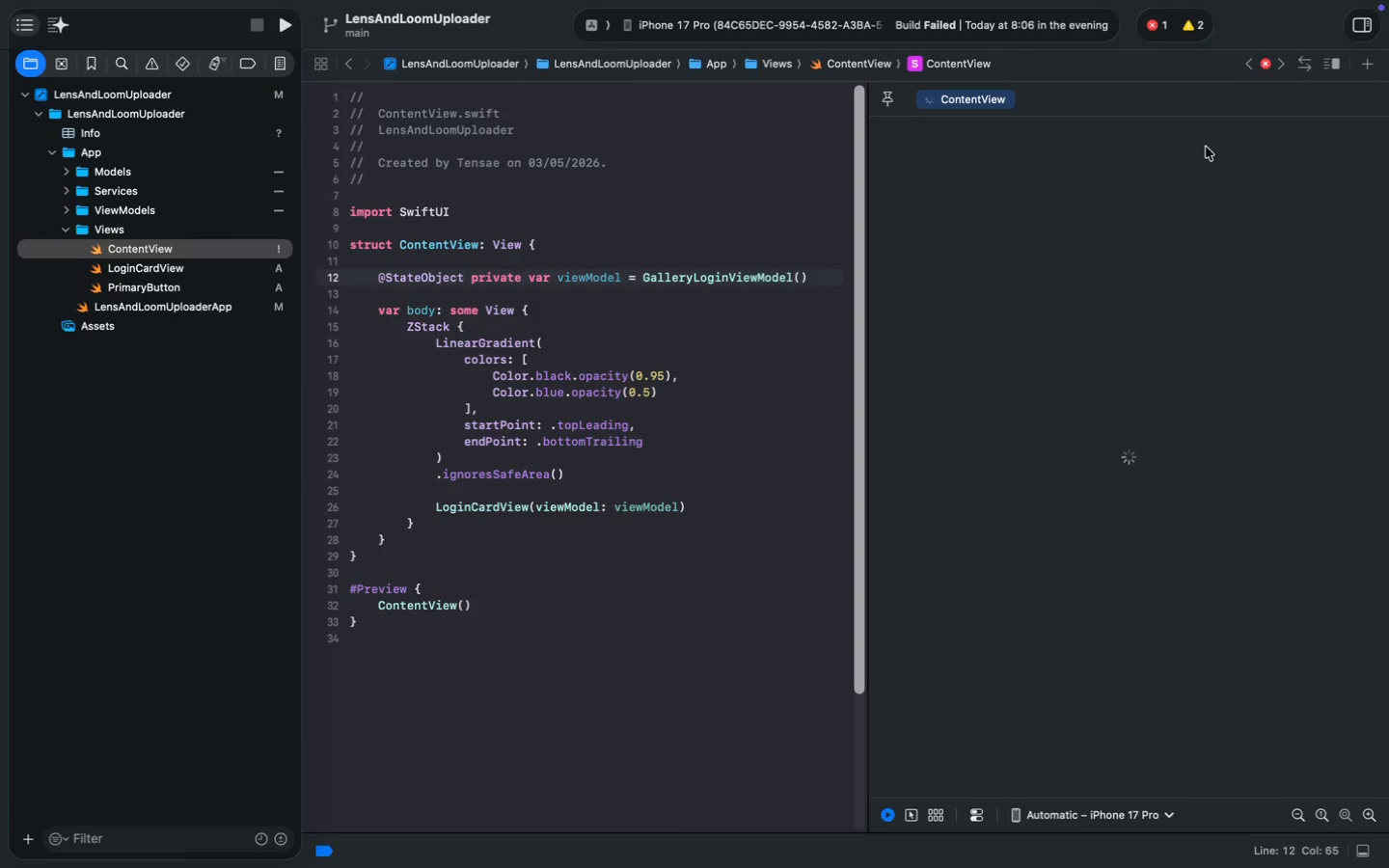 
wait(9.38)
 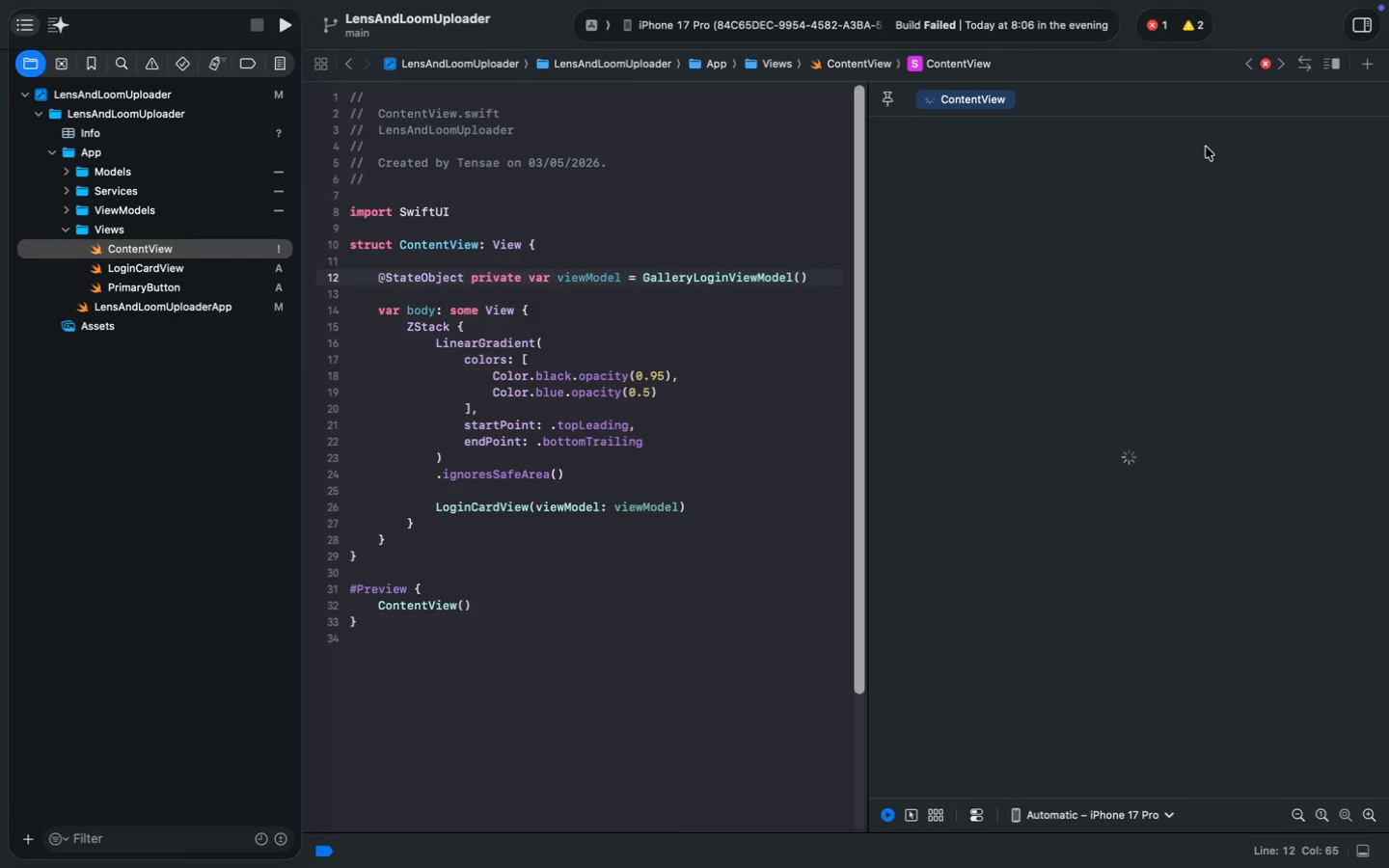 
left_click([1260, 164])
 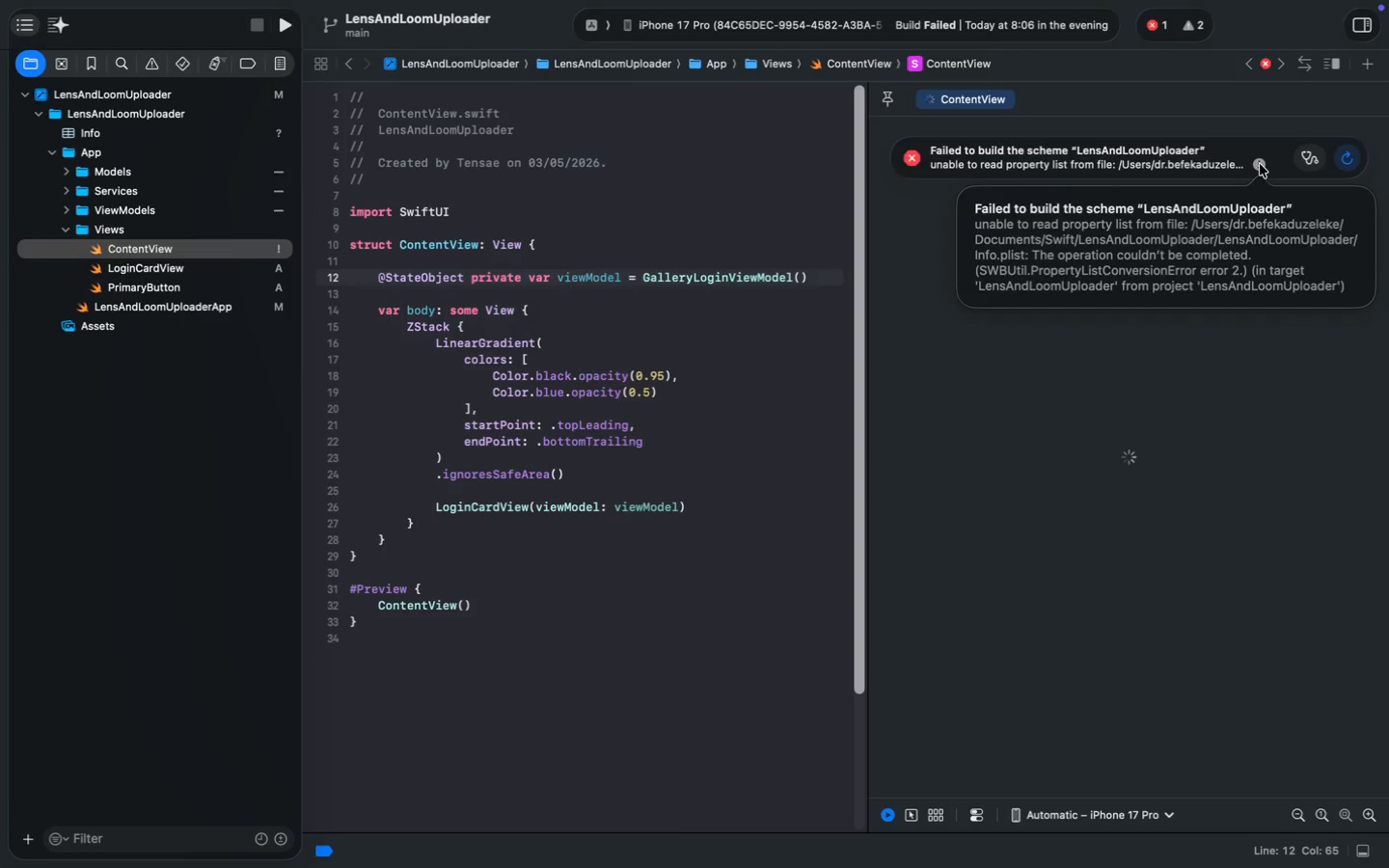 
wait(13.47)
 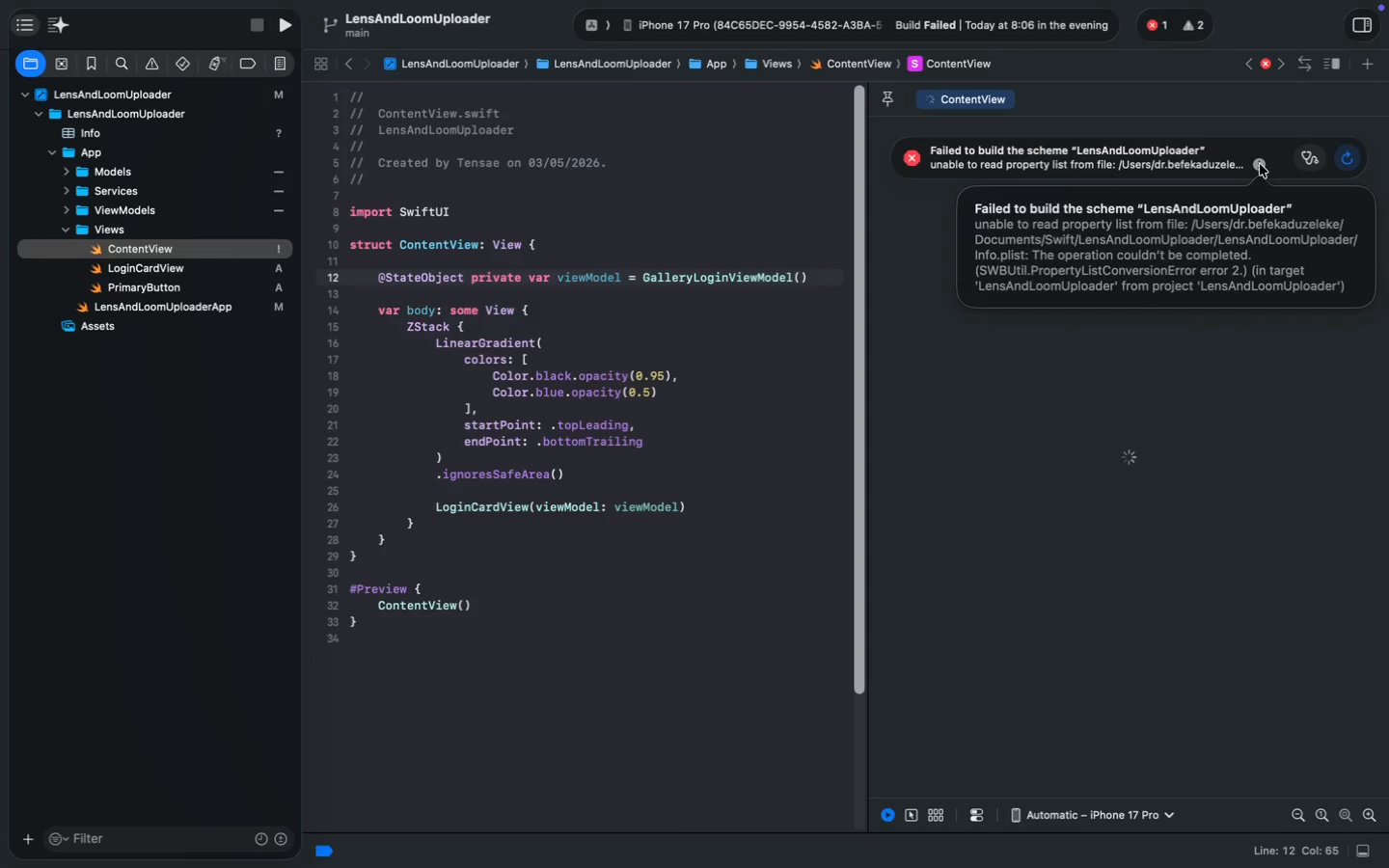 
left_click_drag(start_coordinate=[1351, 293], to_coordinate=[1047, 224])
 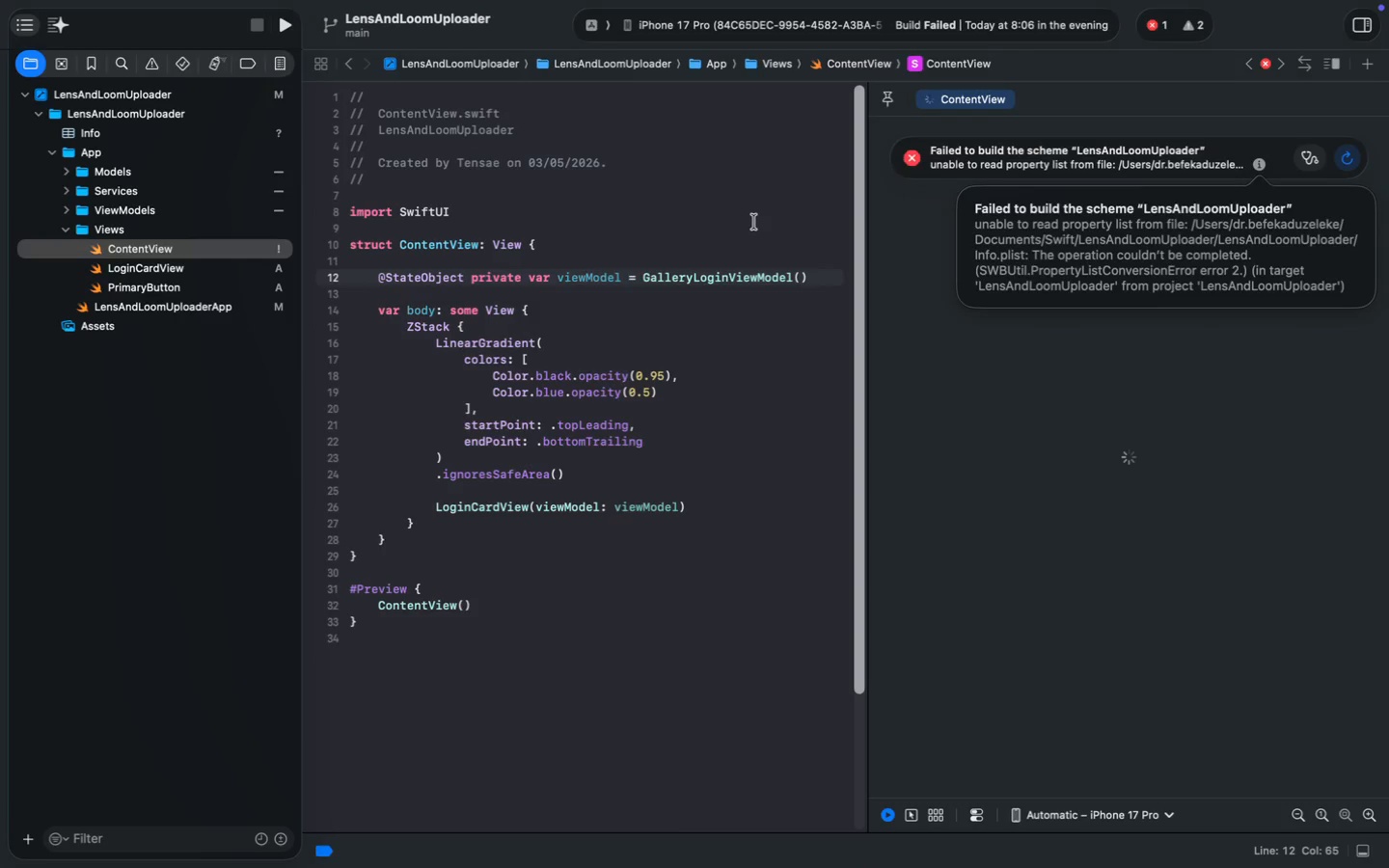 
wait(13.09)
 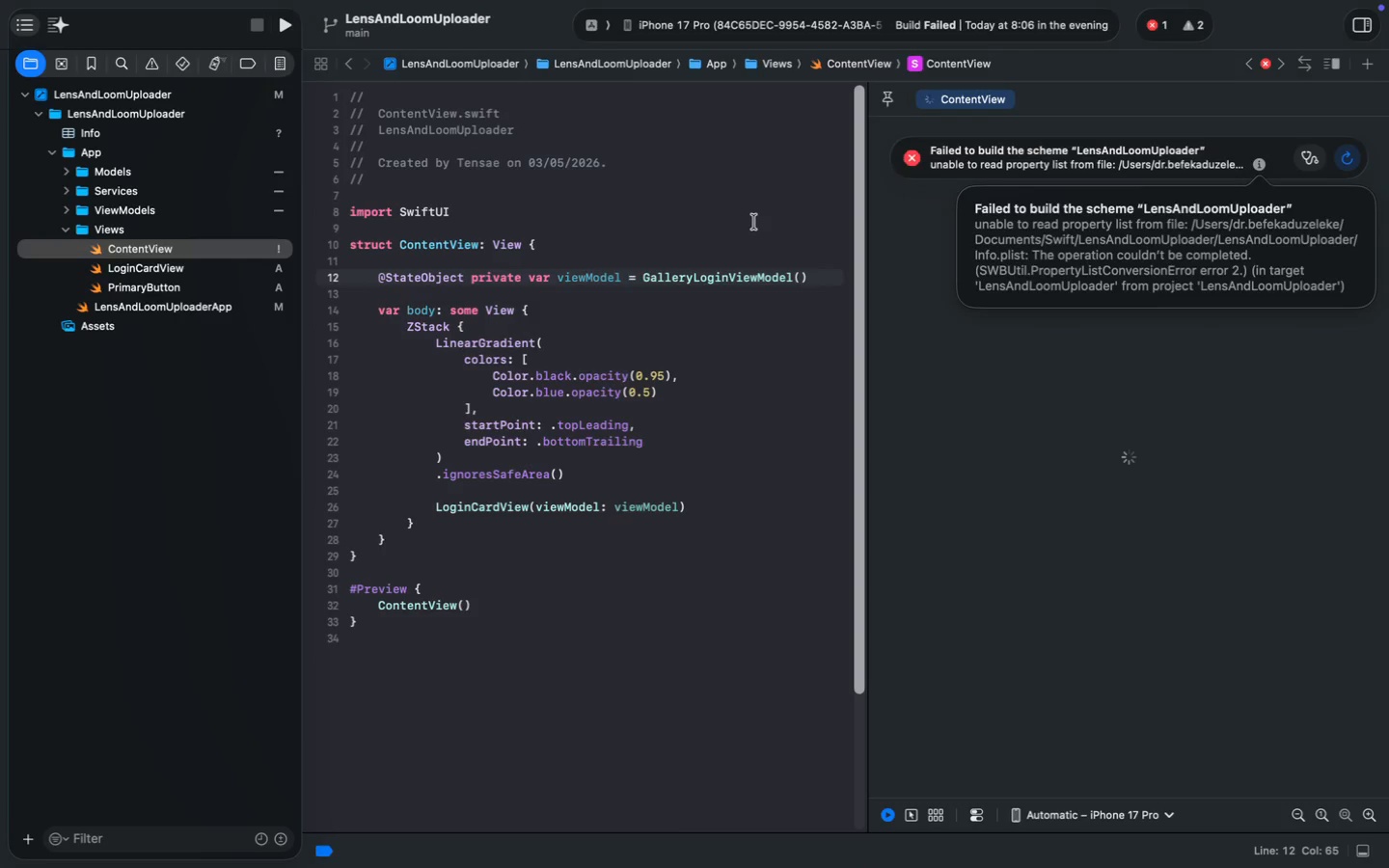 
scroll: coordinate [37, 107], scroll_direction: down, amount: 1.0
 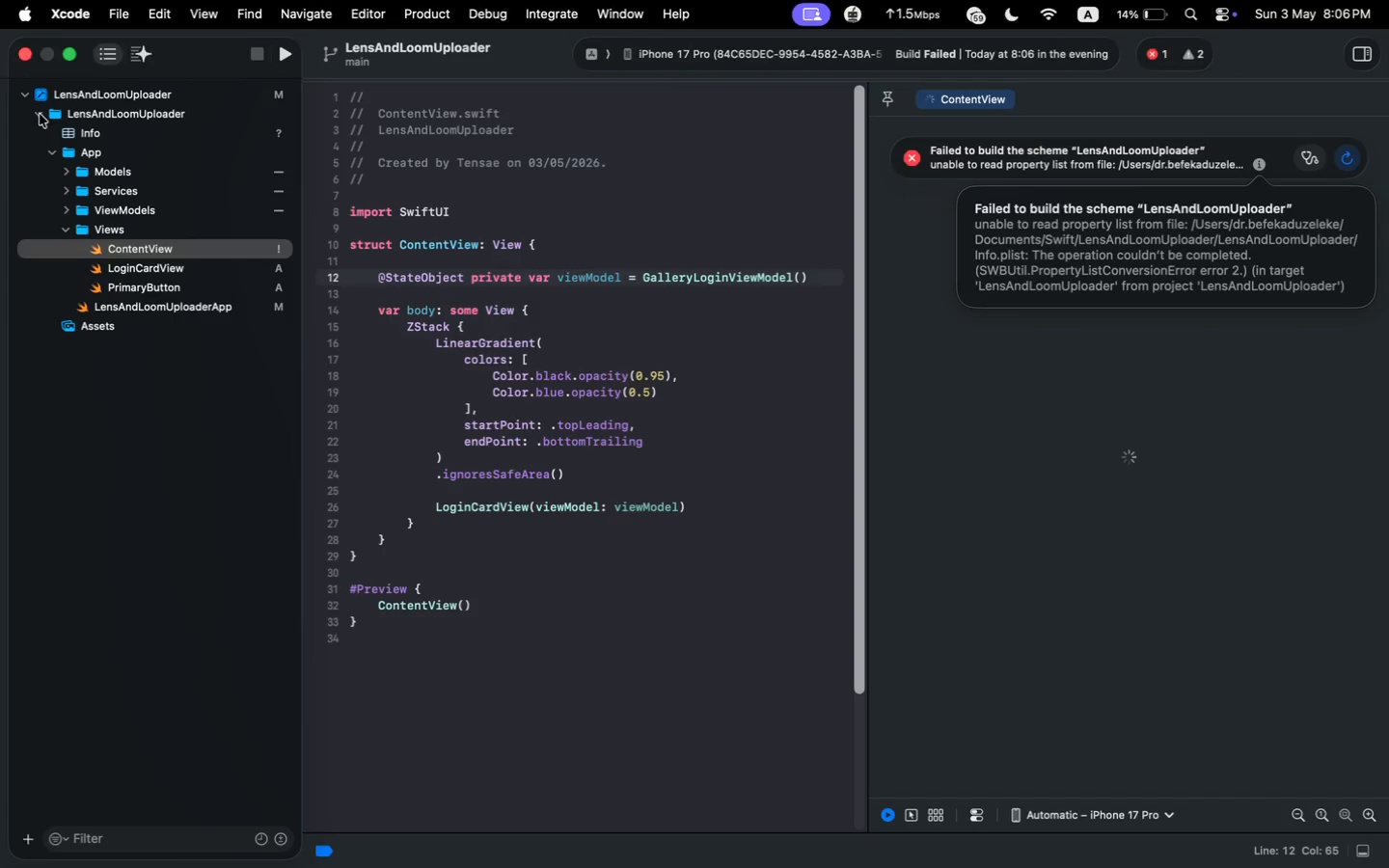 
left_click([89, 133])
 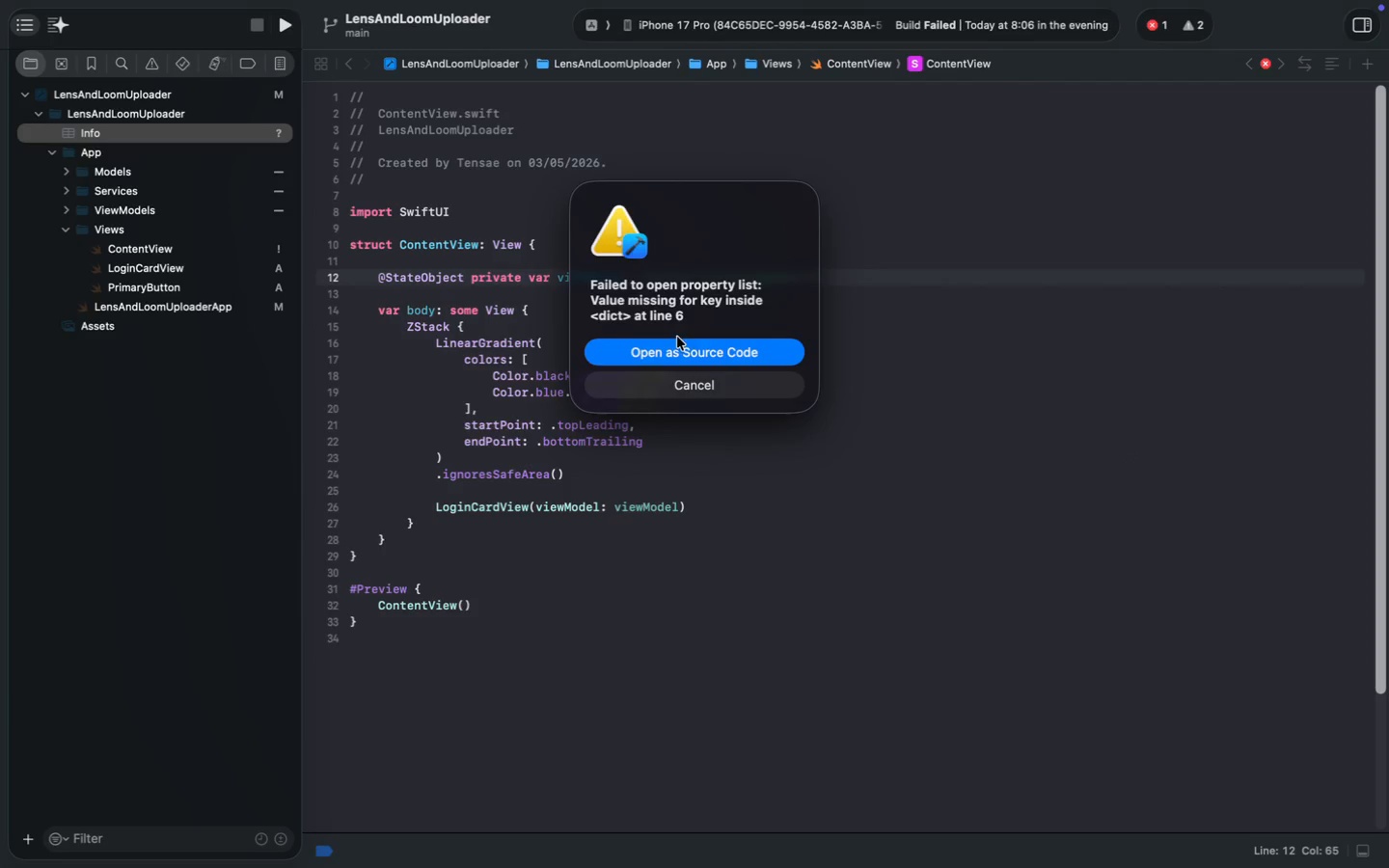 
left_click([724, 352])
 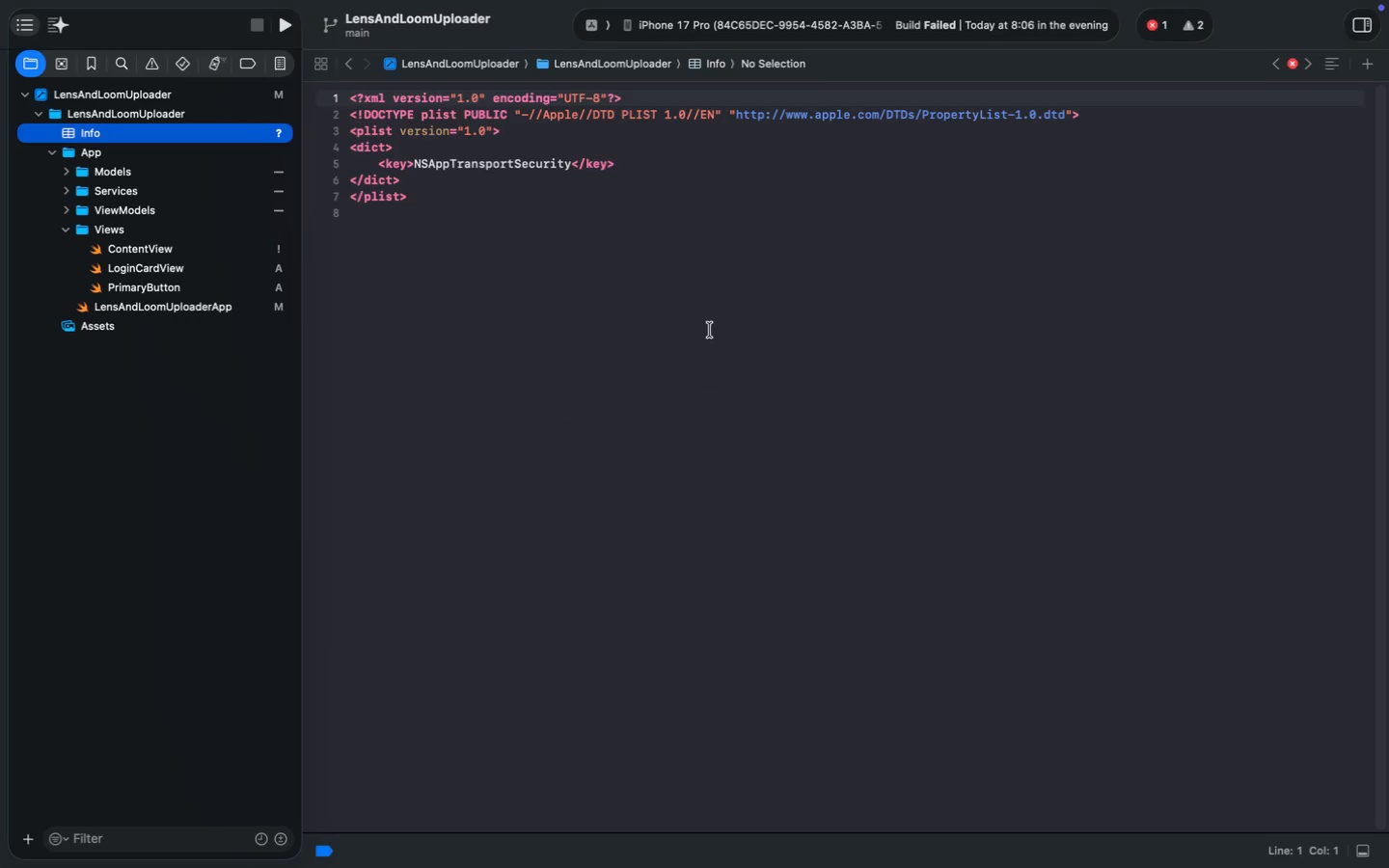 
left_click([629, 164])
 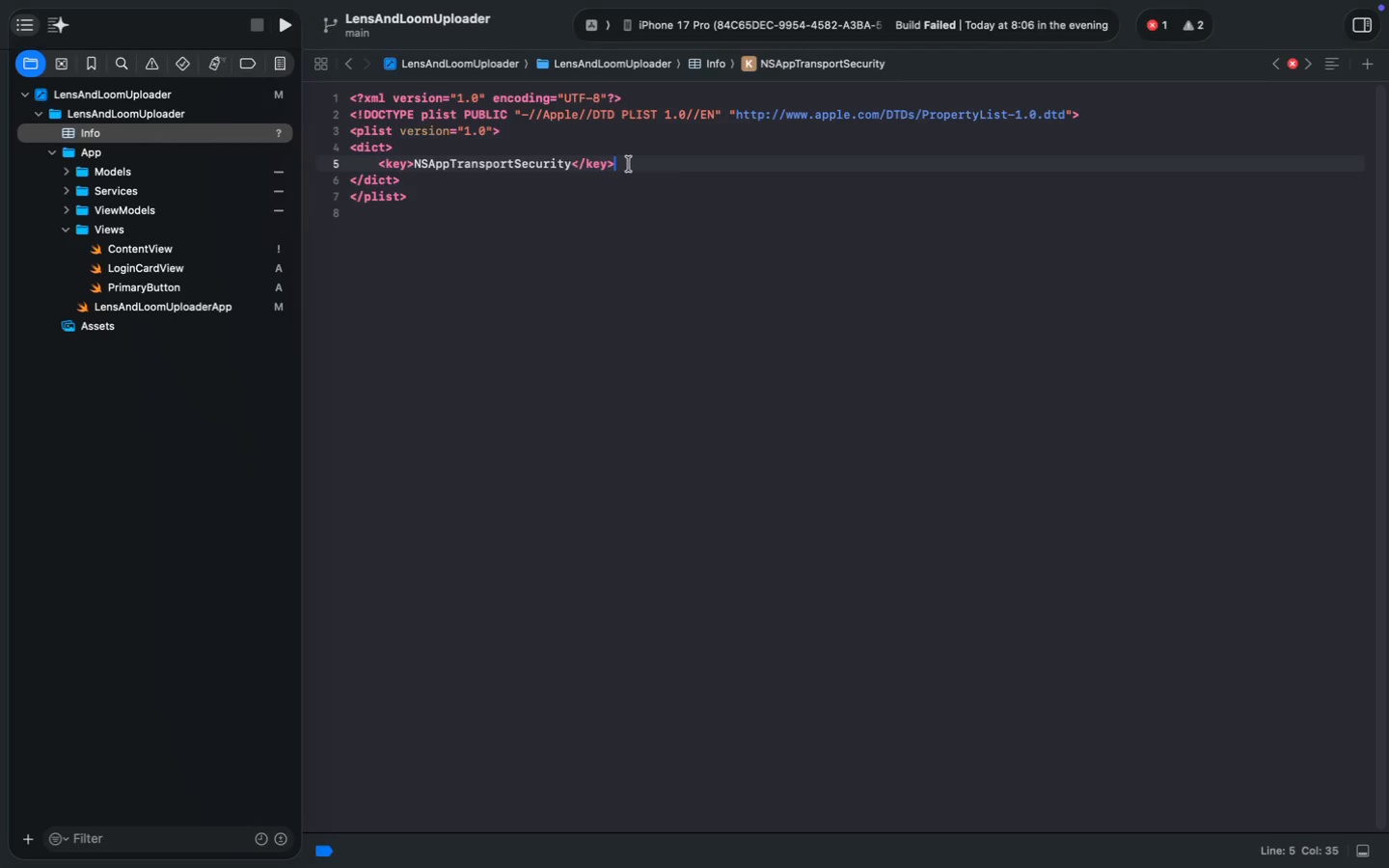 
wait(27.47)
 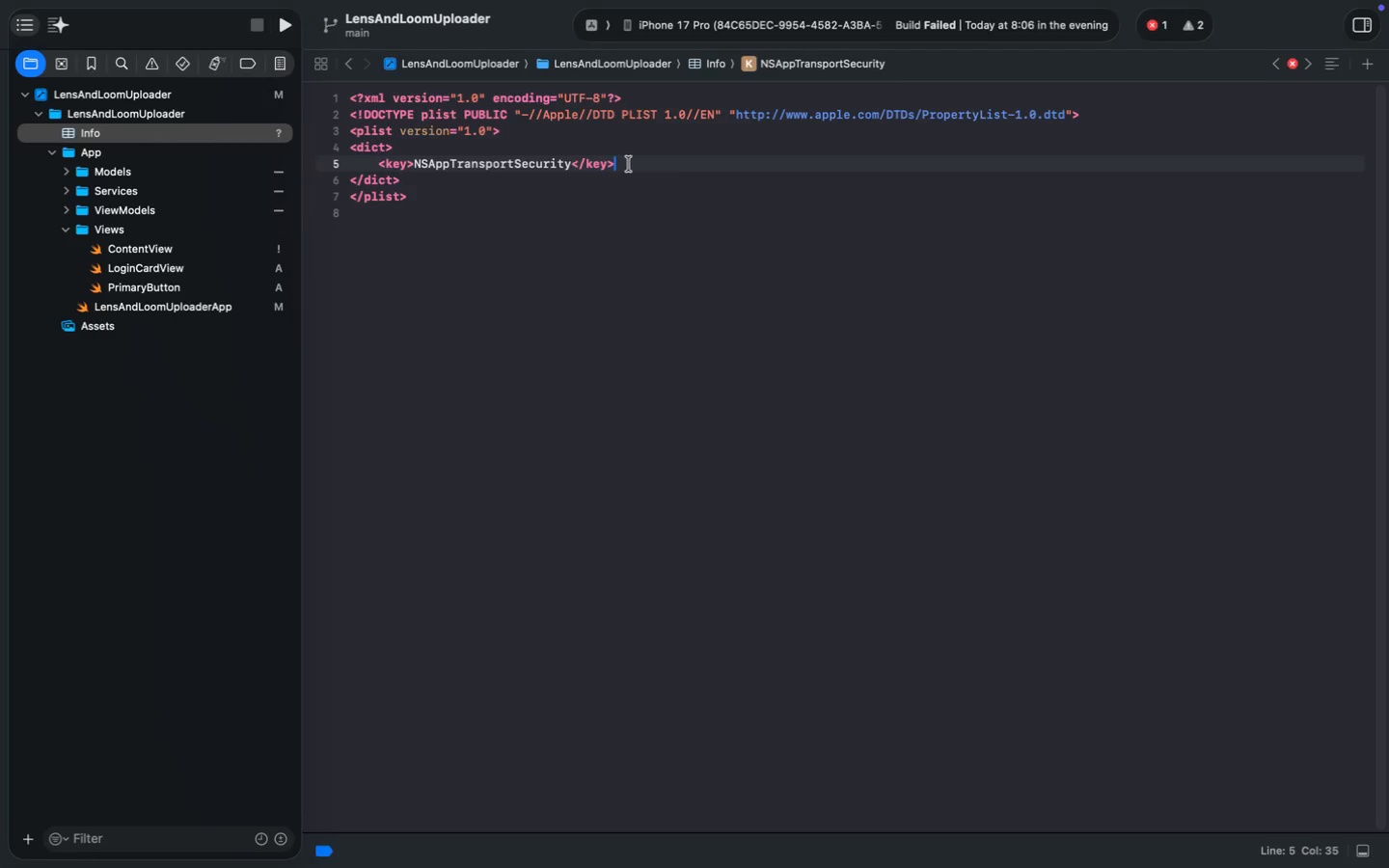 
key(Meta+S)
 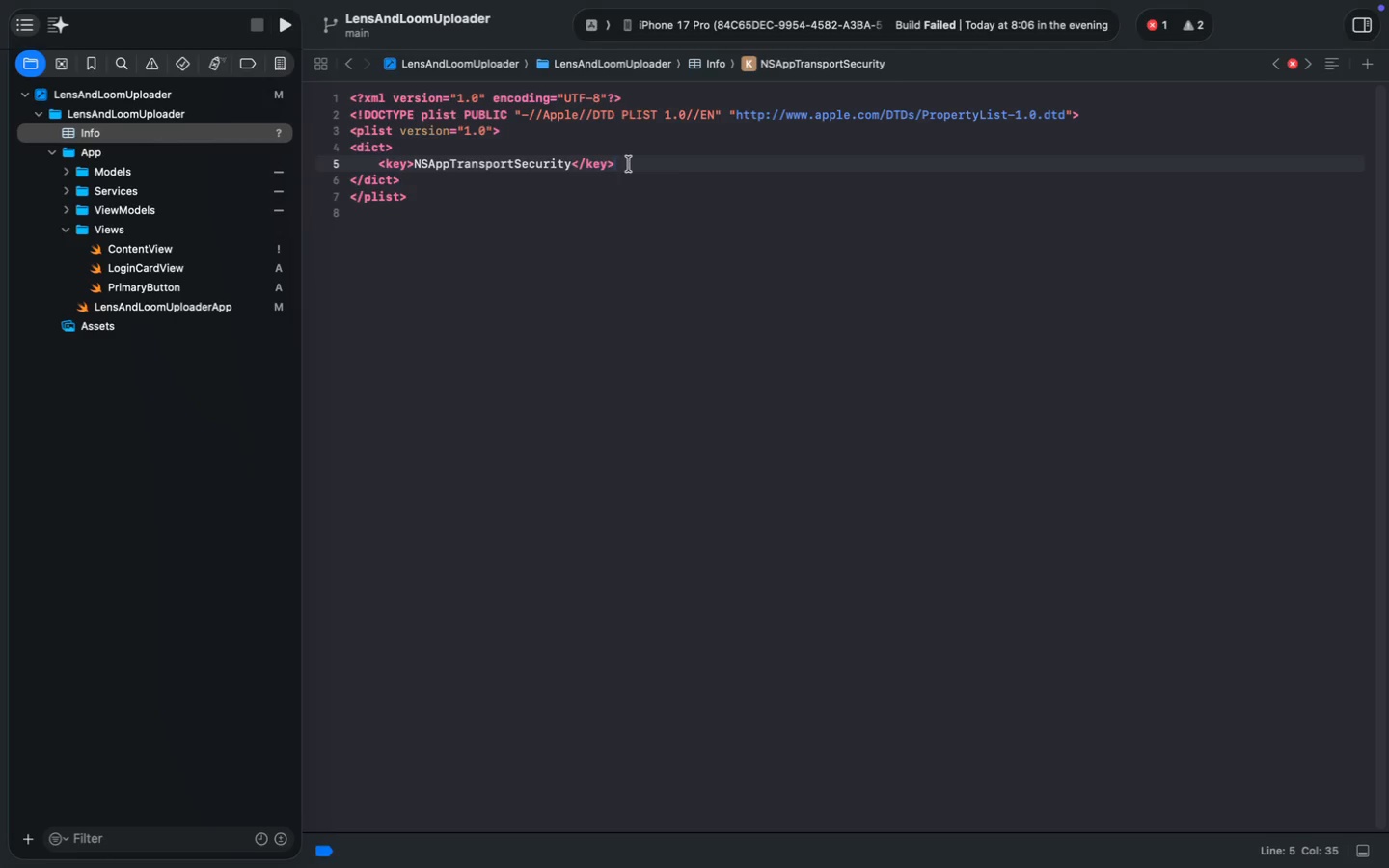 
key(Meta+S)
 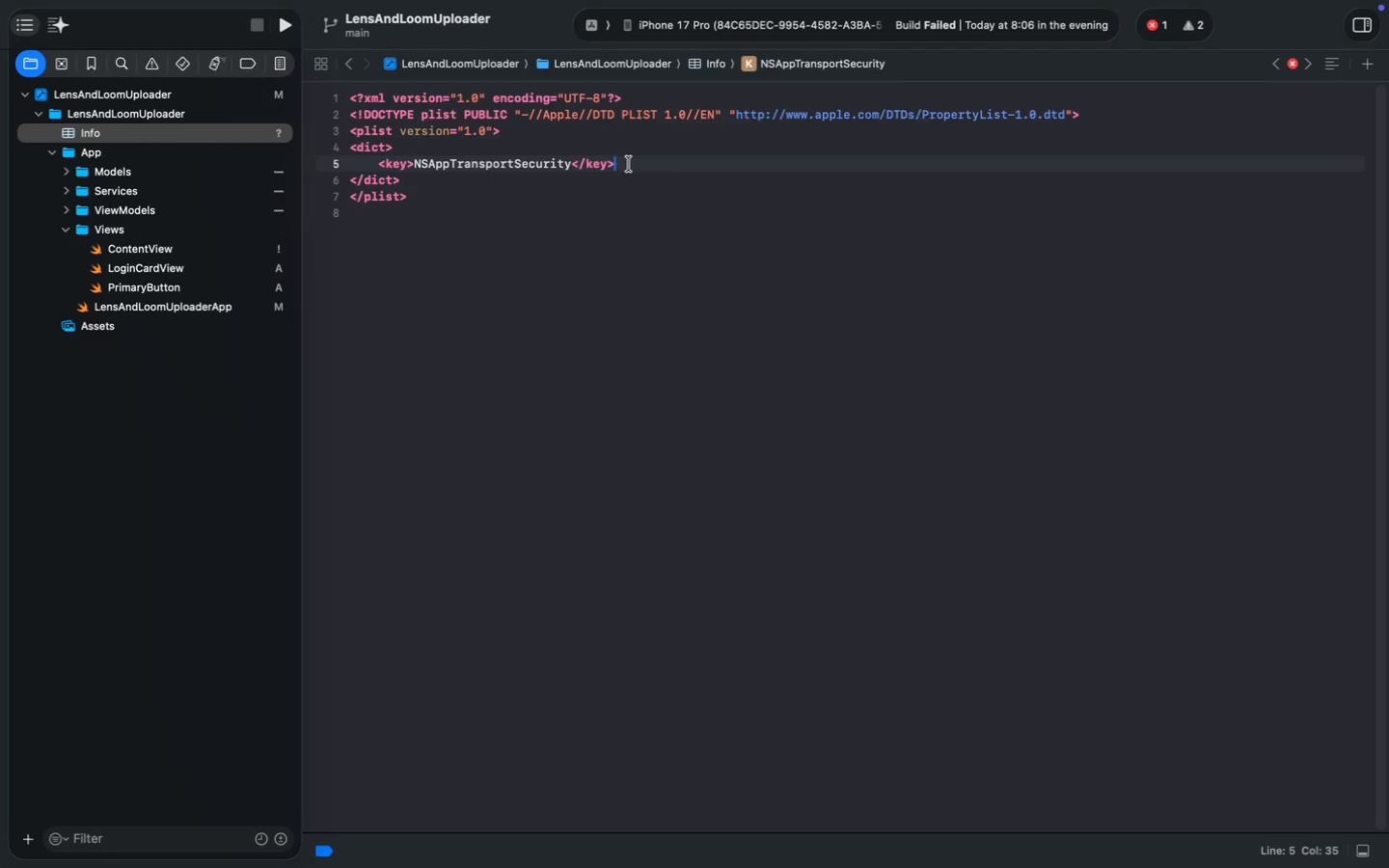 
key(Meta+S)
 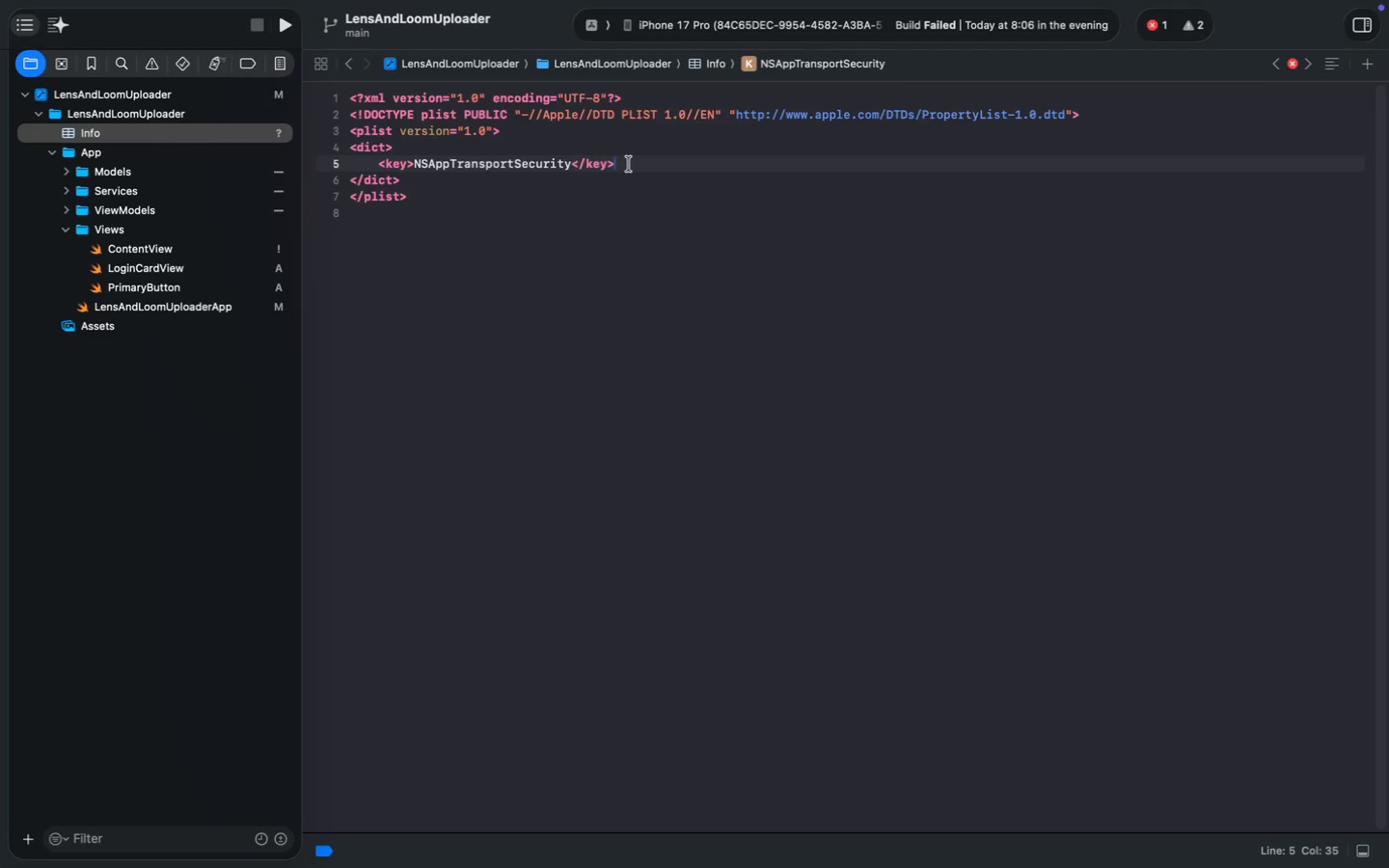 
key(Meta+R)
 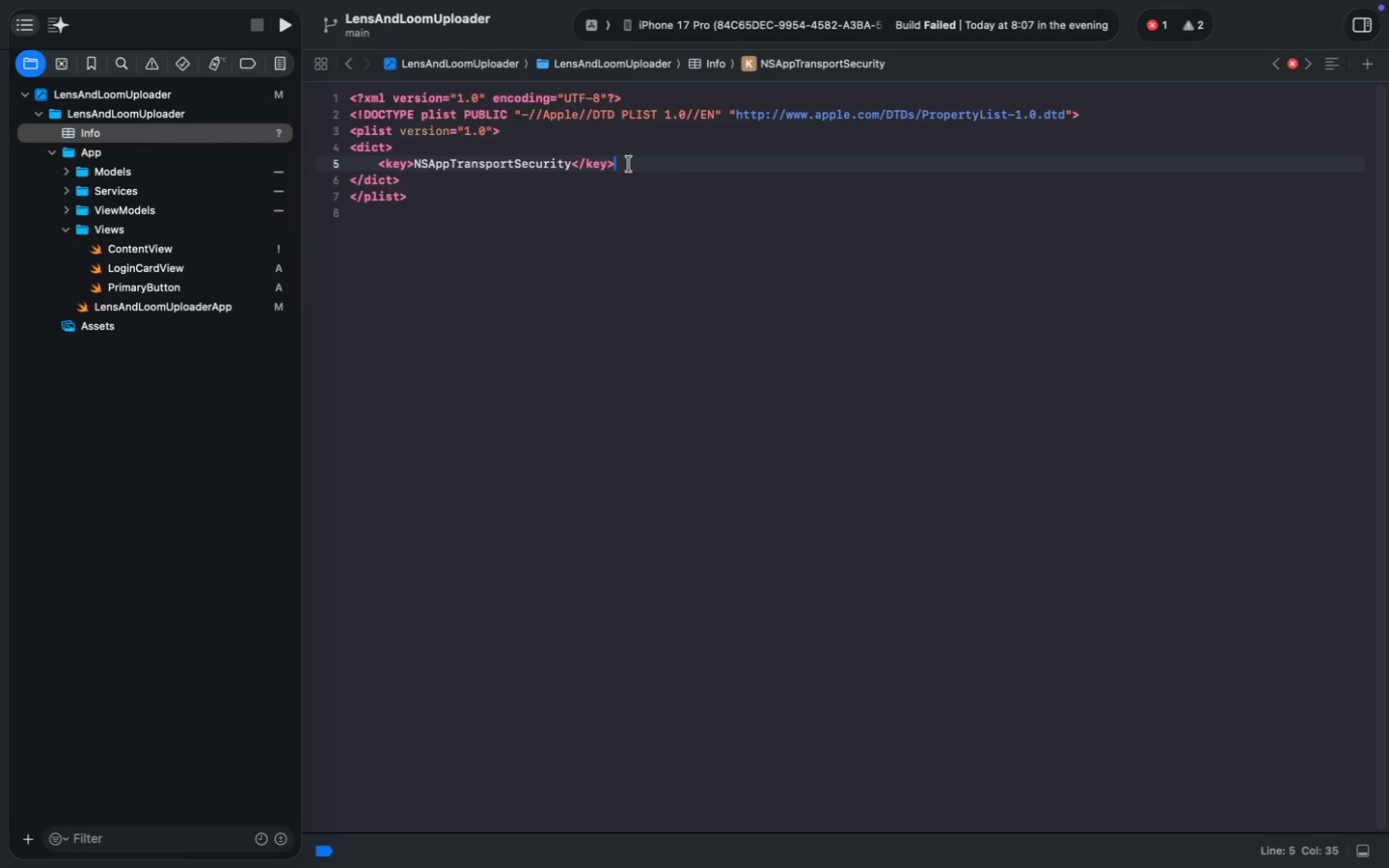 
wait(5.2)
 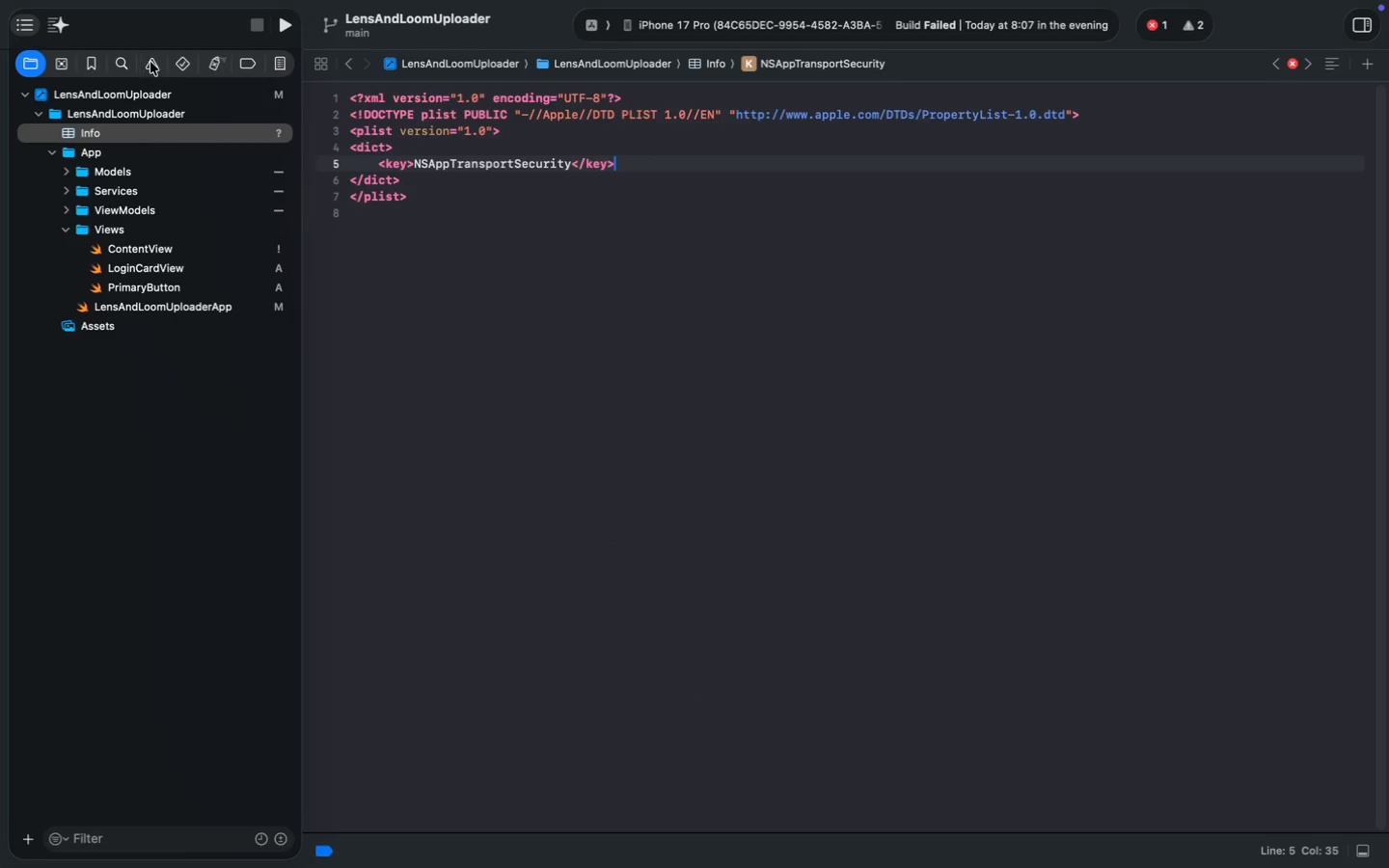 
left_click([150, 62])
 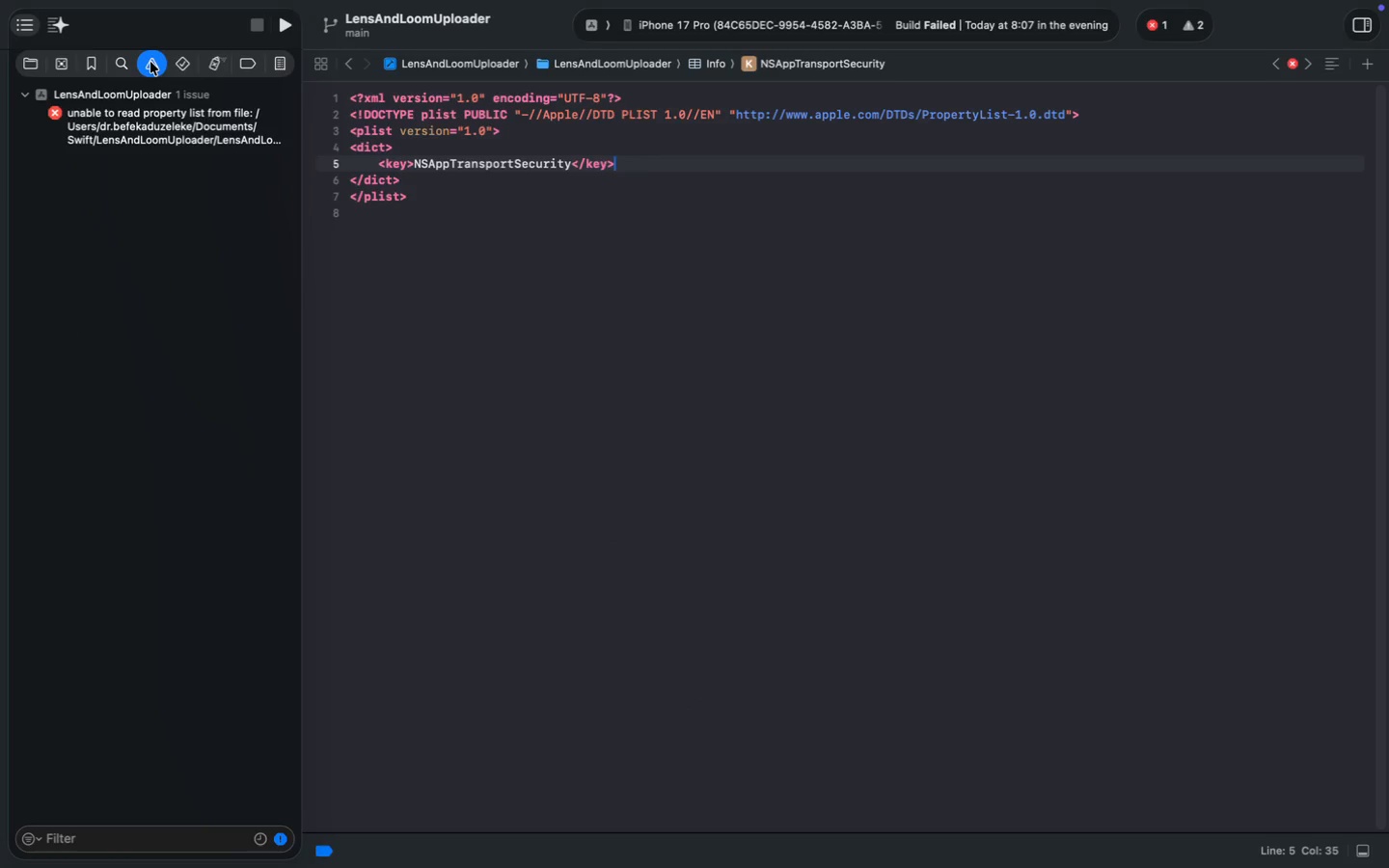 
key(Meta+A)
 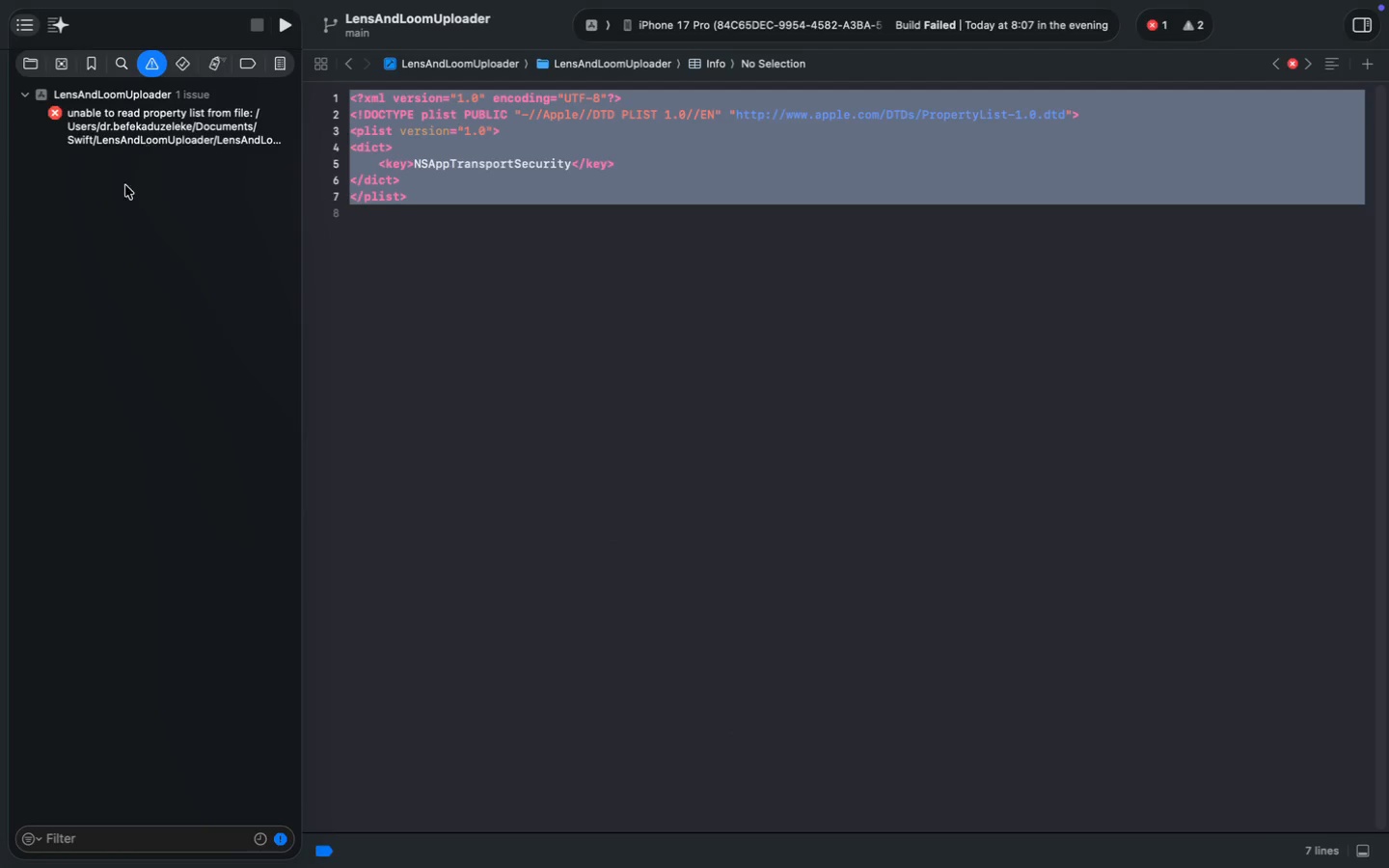 
left_click([108, 218])
 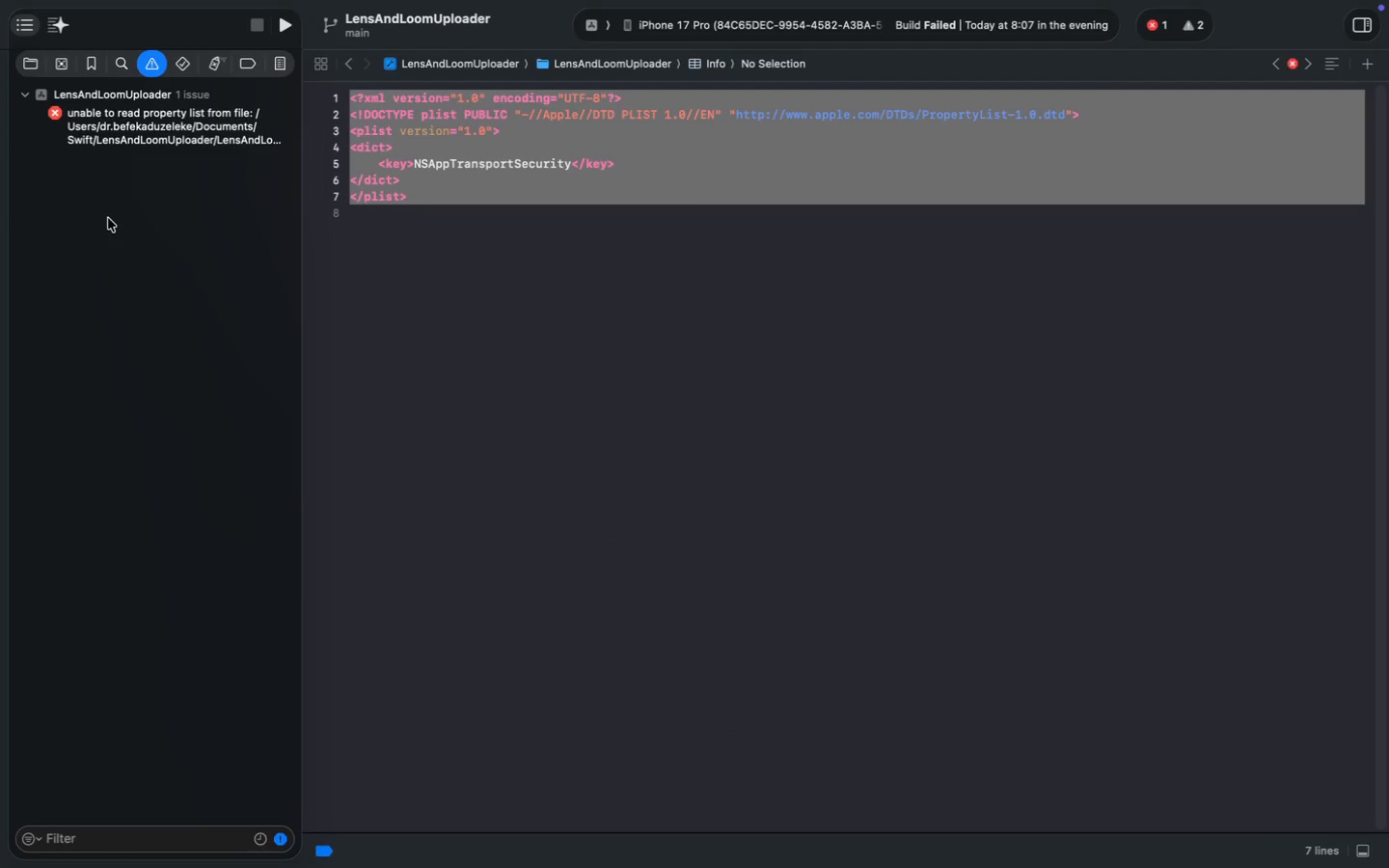 
key(Meta+A)
 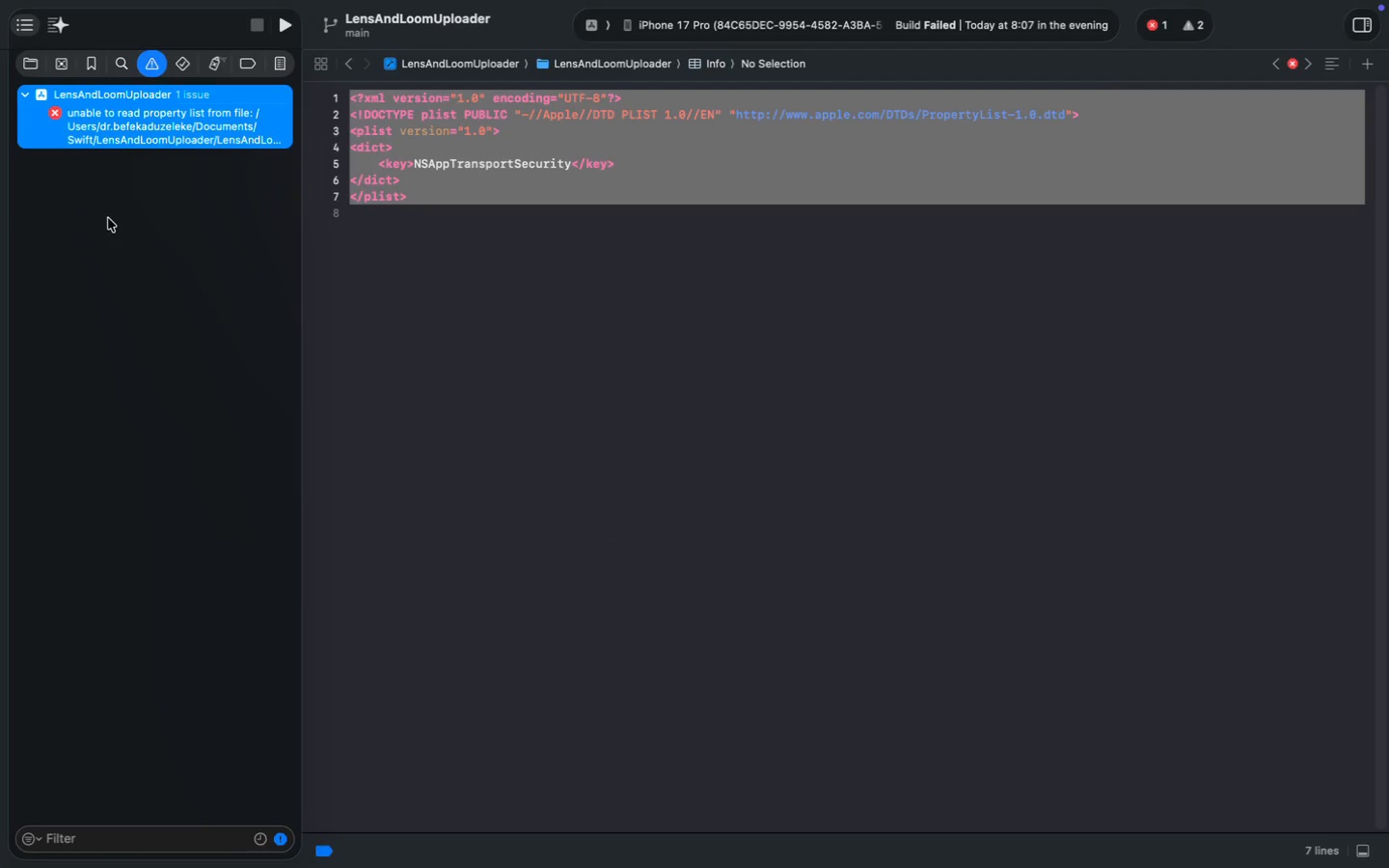 
key(Meta+C)
 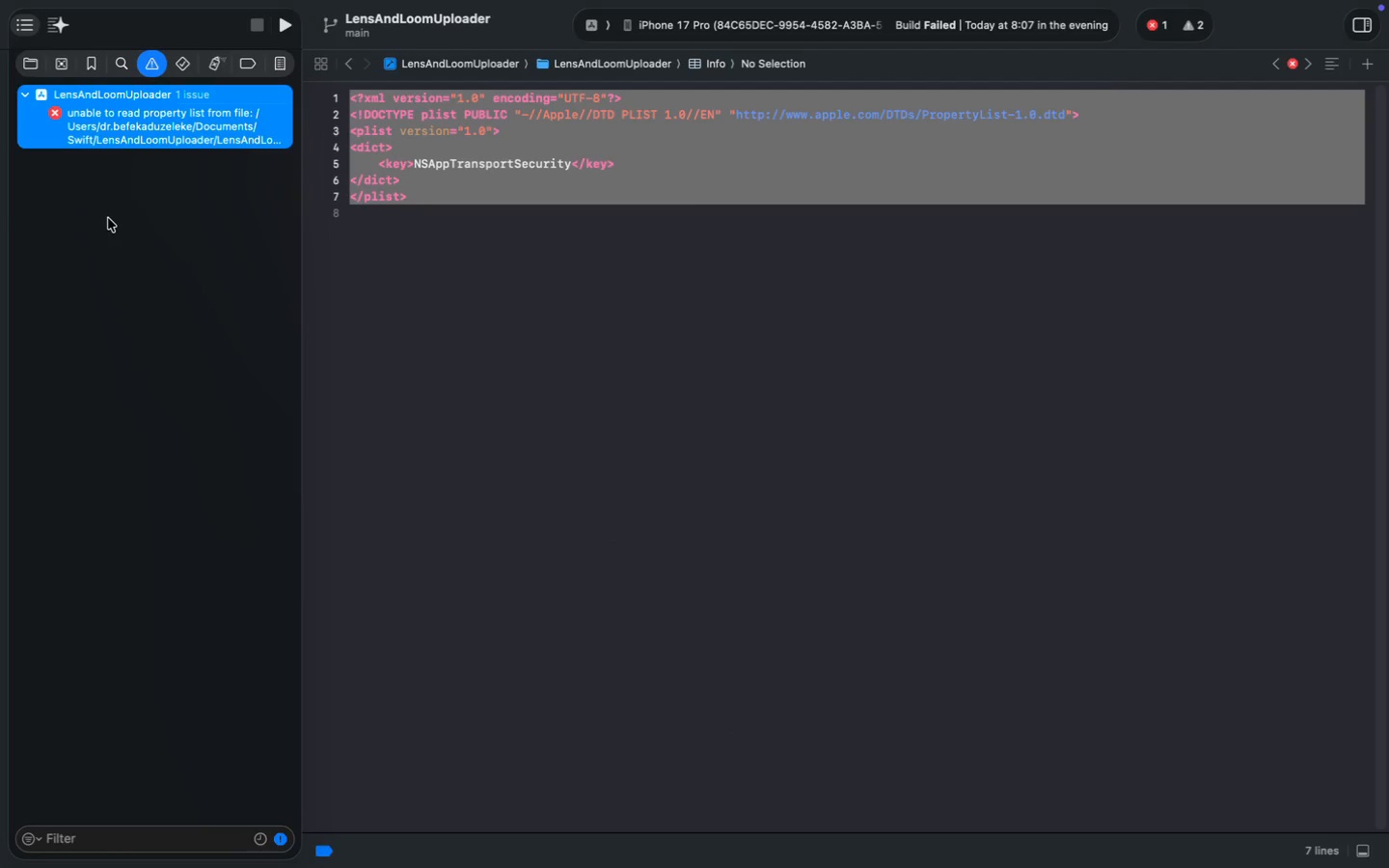 
key(Meta+C)
 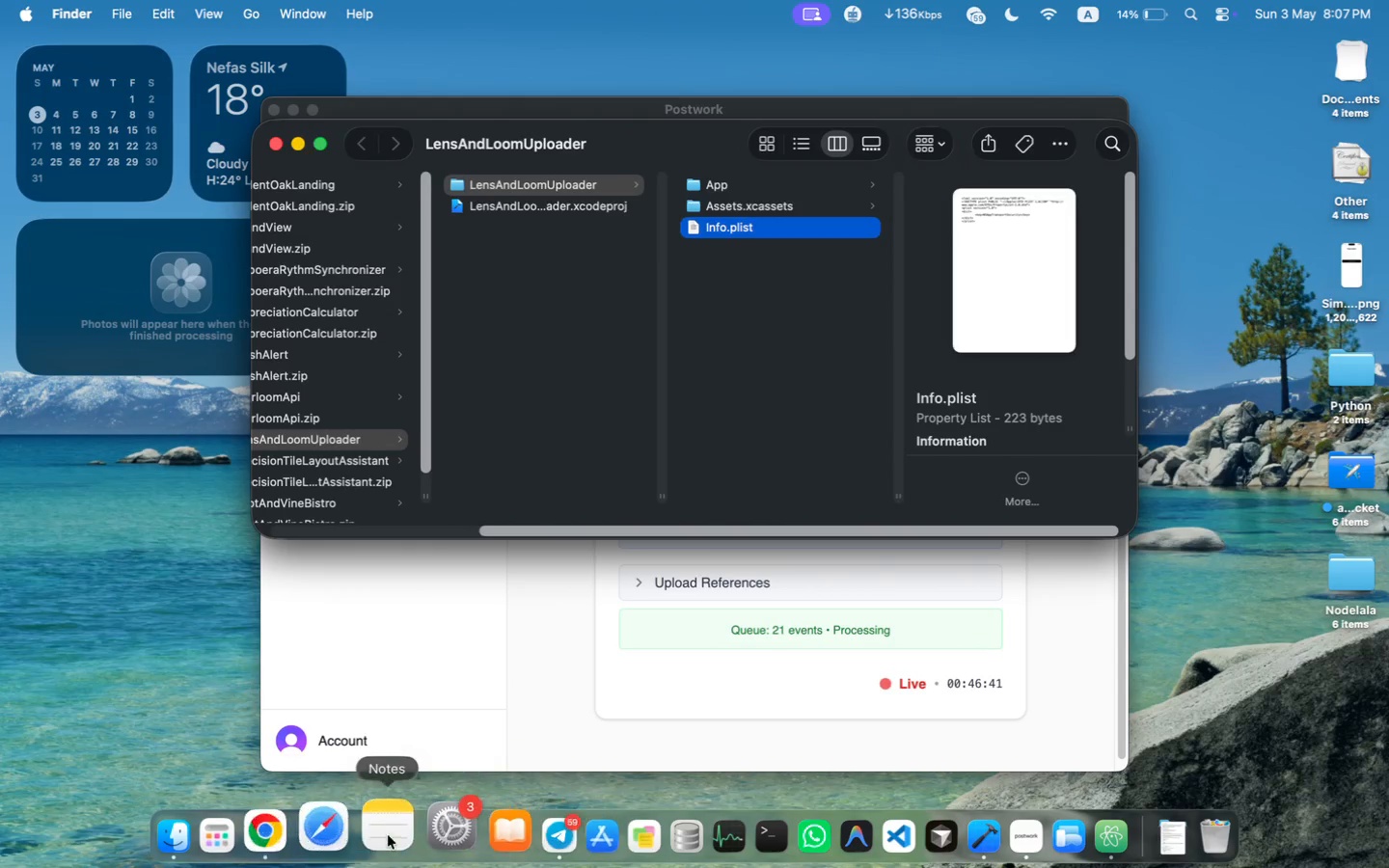 
left_click([362, 834])